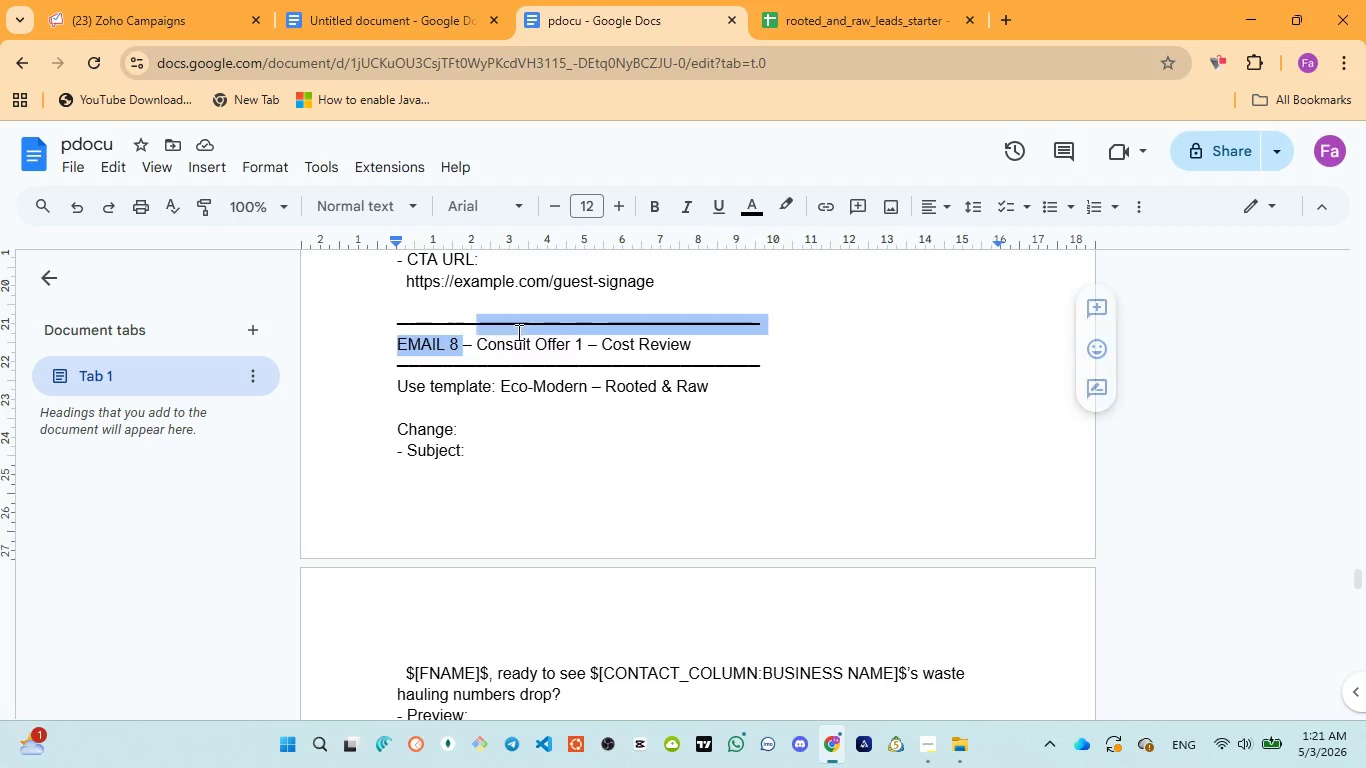 
left_click_drag(start_coordinate=[514, 332], to_coordinate=[639, 333])
 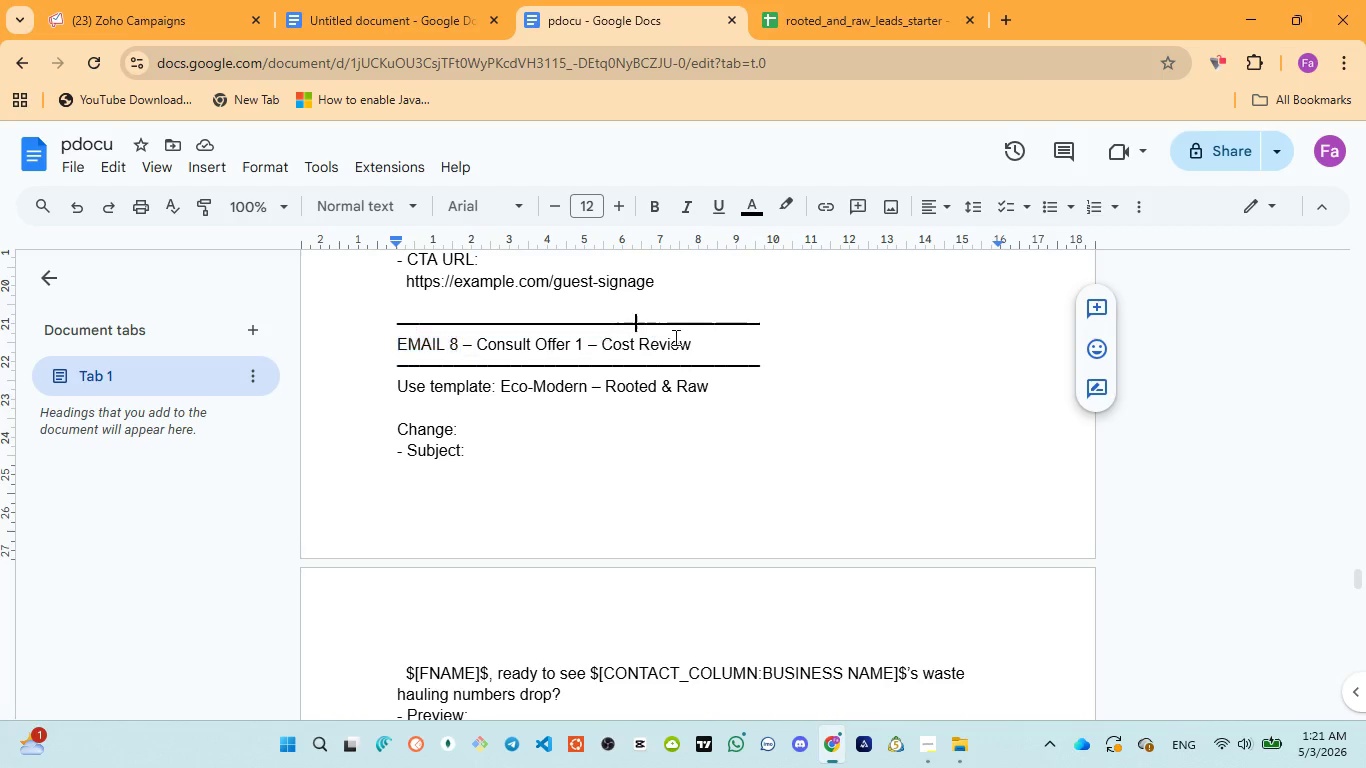 
left_click_drag(start_coordinate=[675, 337], to_coordinate=[713, 338])
 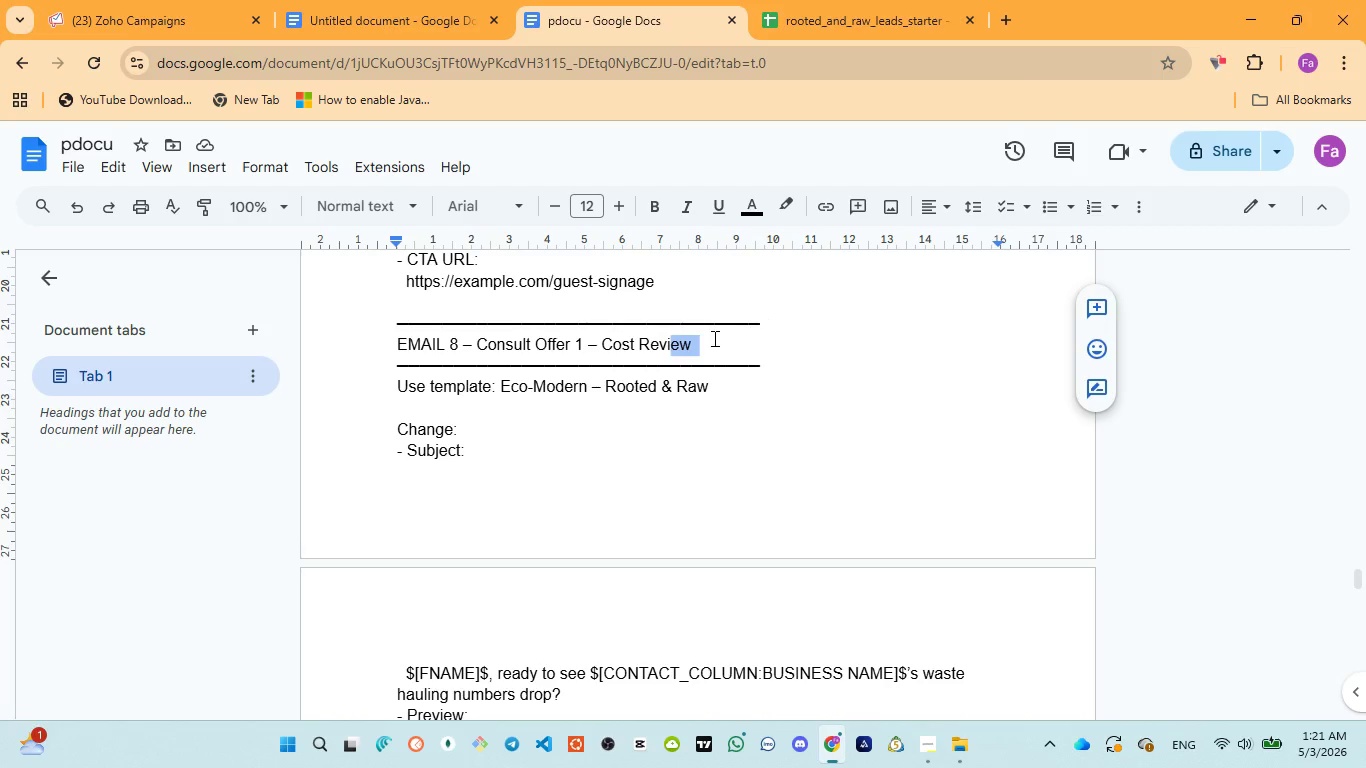 
triple_click([713, 338])
 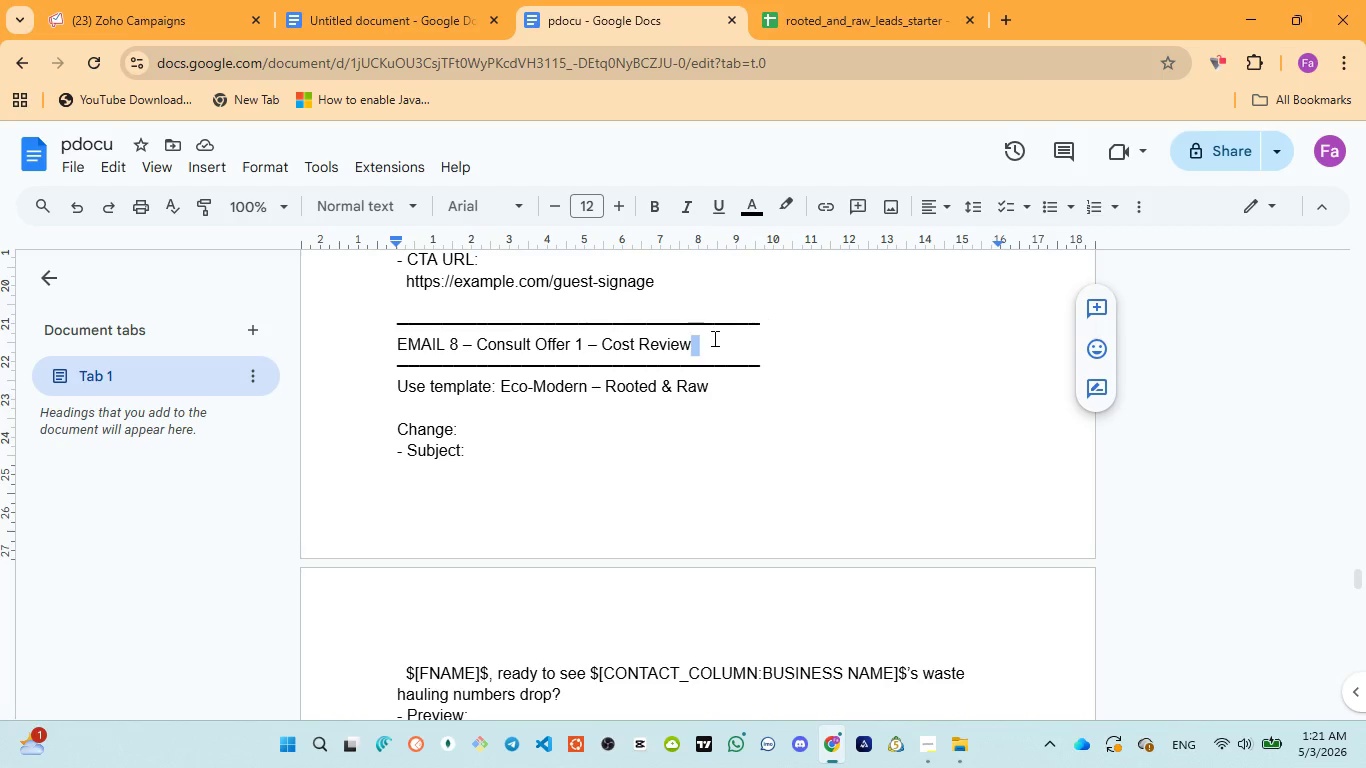 
triple_click([713, 338])
 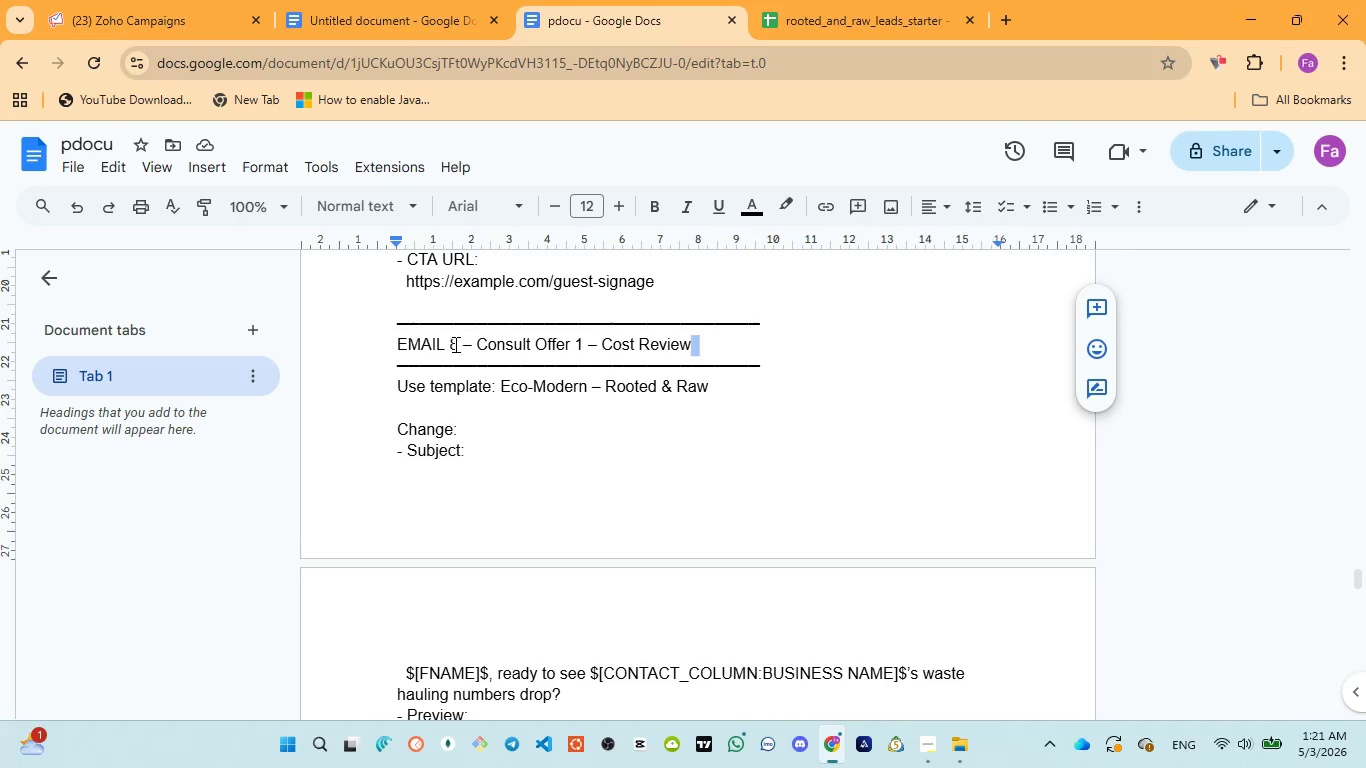 
left_click_drag(start_coordinate=[452, 343], to_coordinate=[710, 346])
 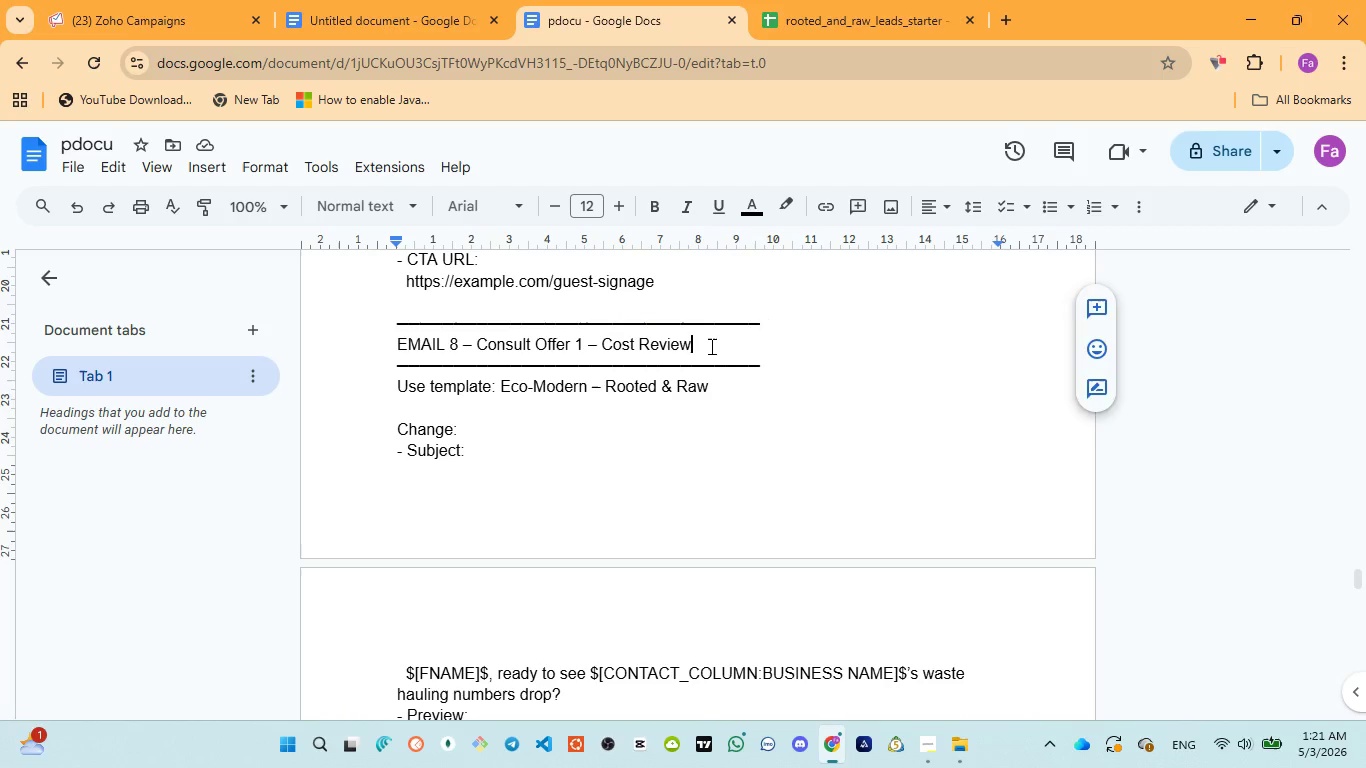 
left_click([710, 346])
 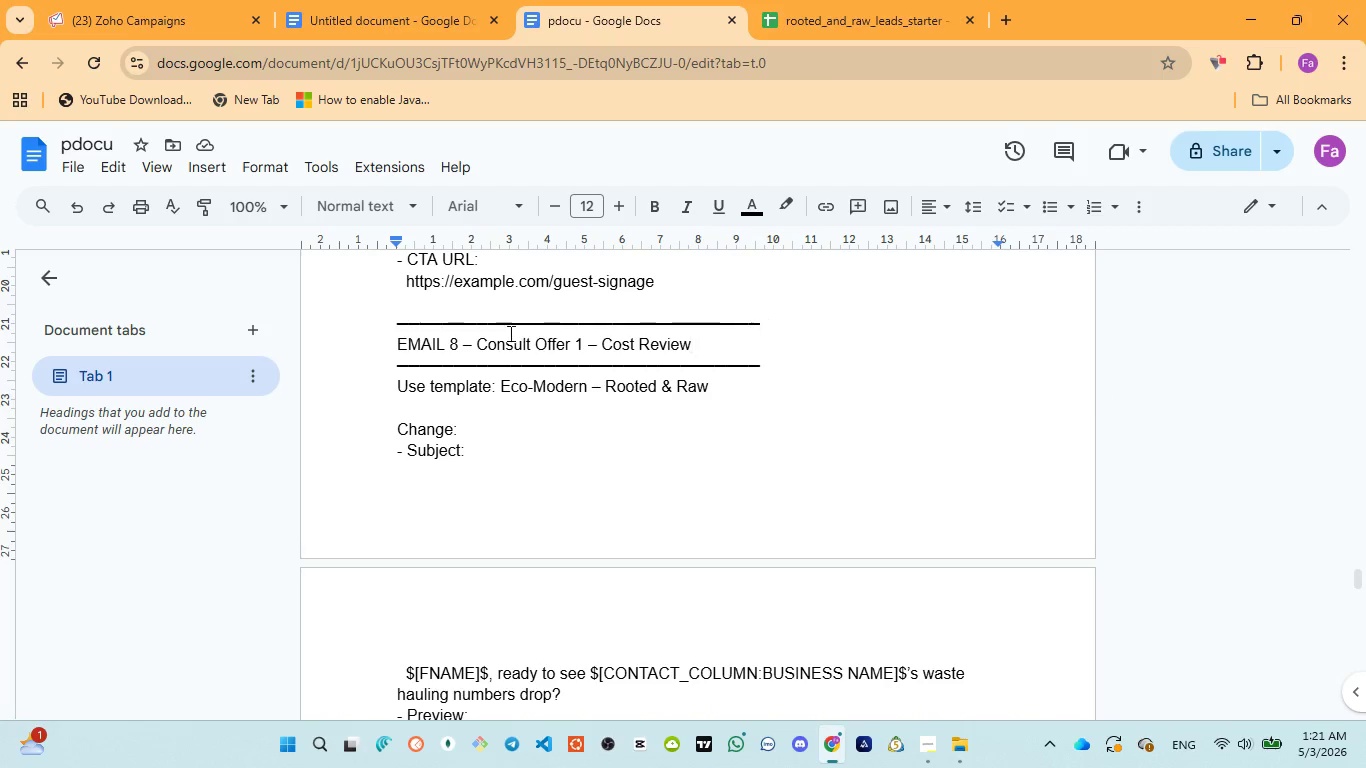 
left_click_drag(start_coordinate=[453, 342], to_coordinate=[700, 353])
 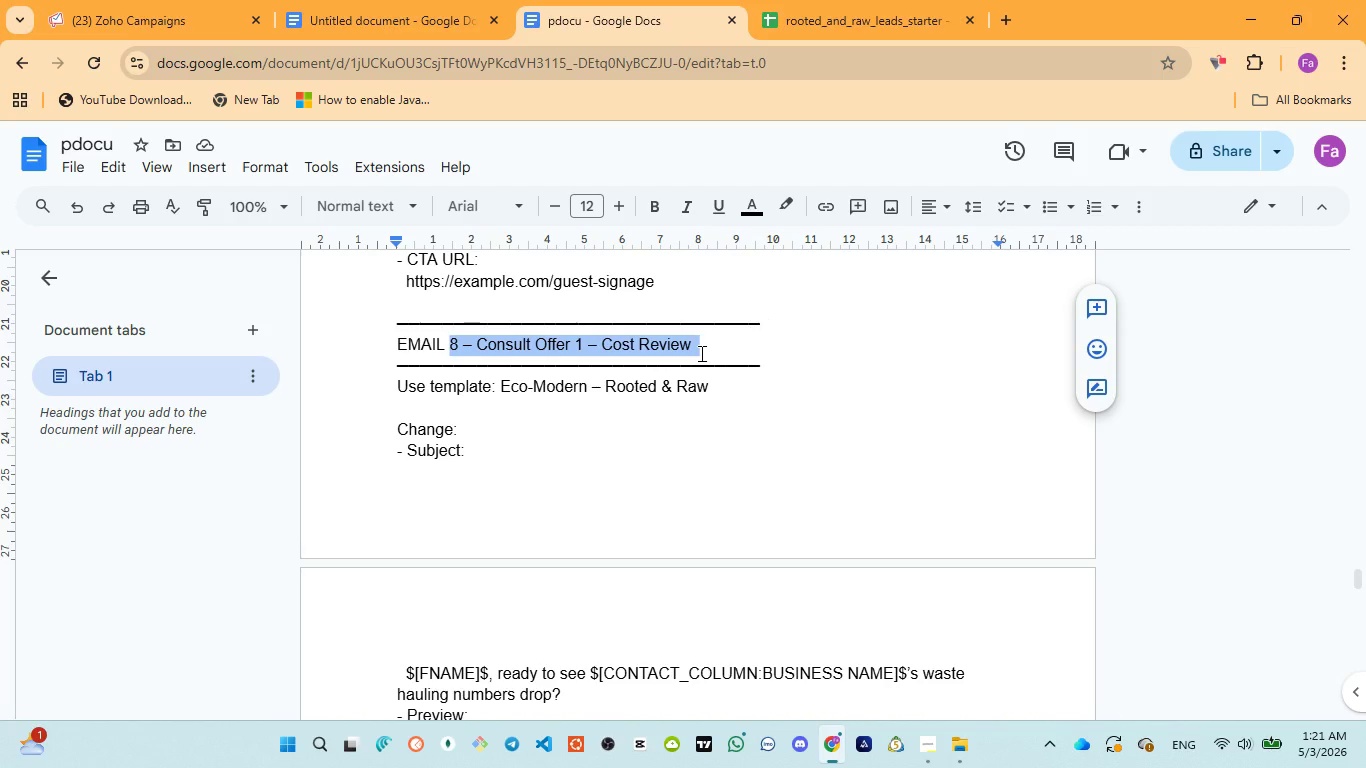 
key(Control+C)
 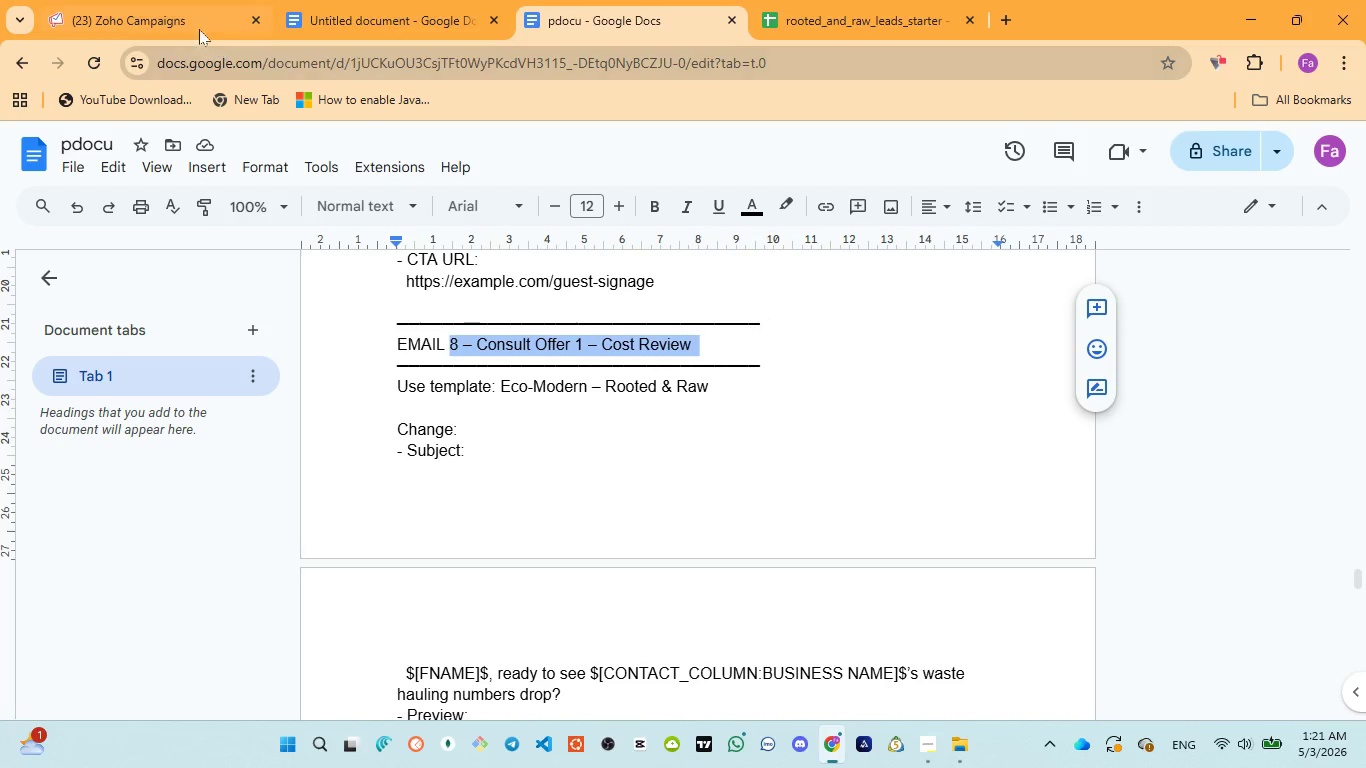 
left_click([186, 21])
 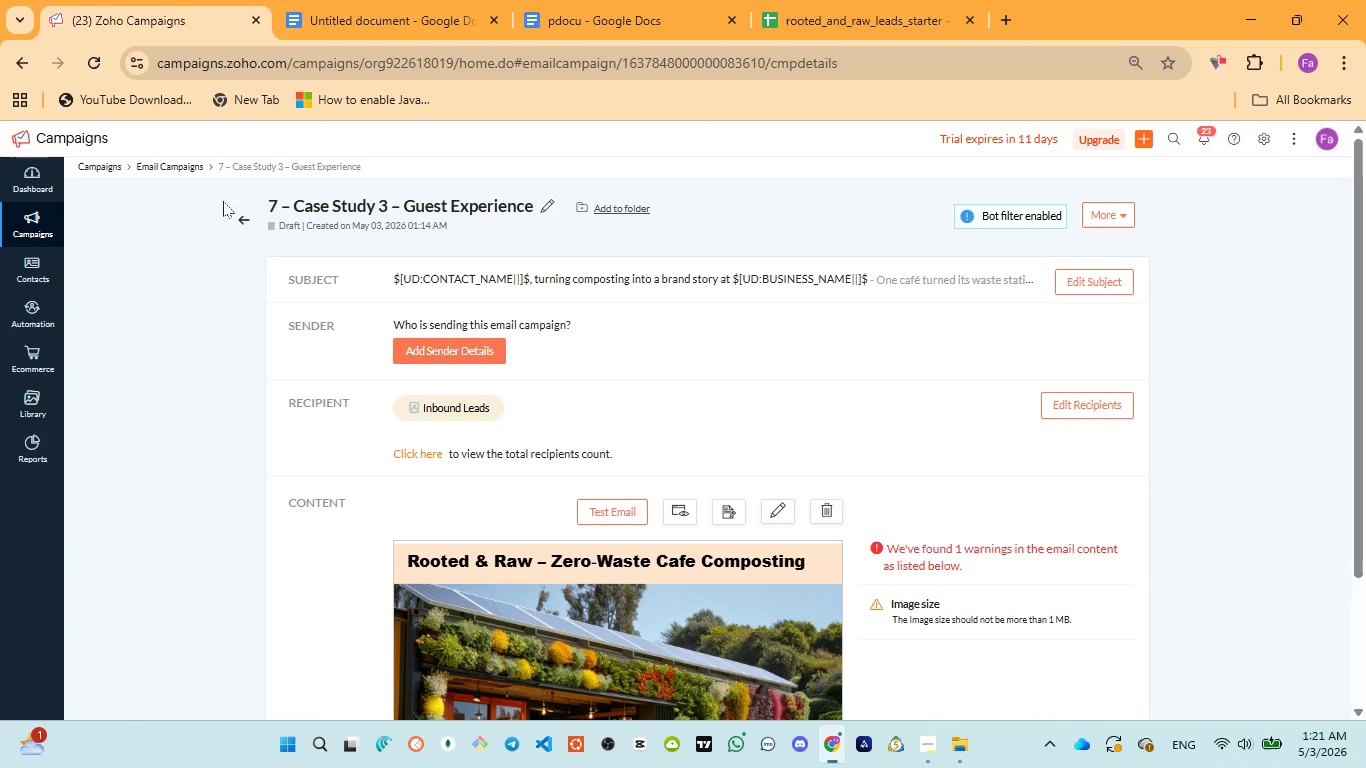 
left_click([244, 219])
 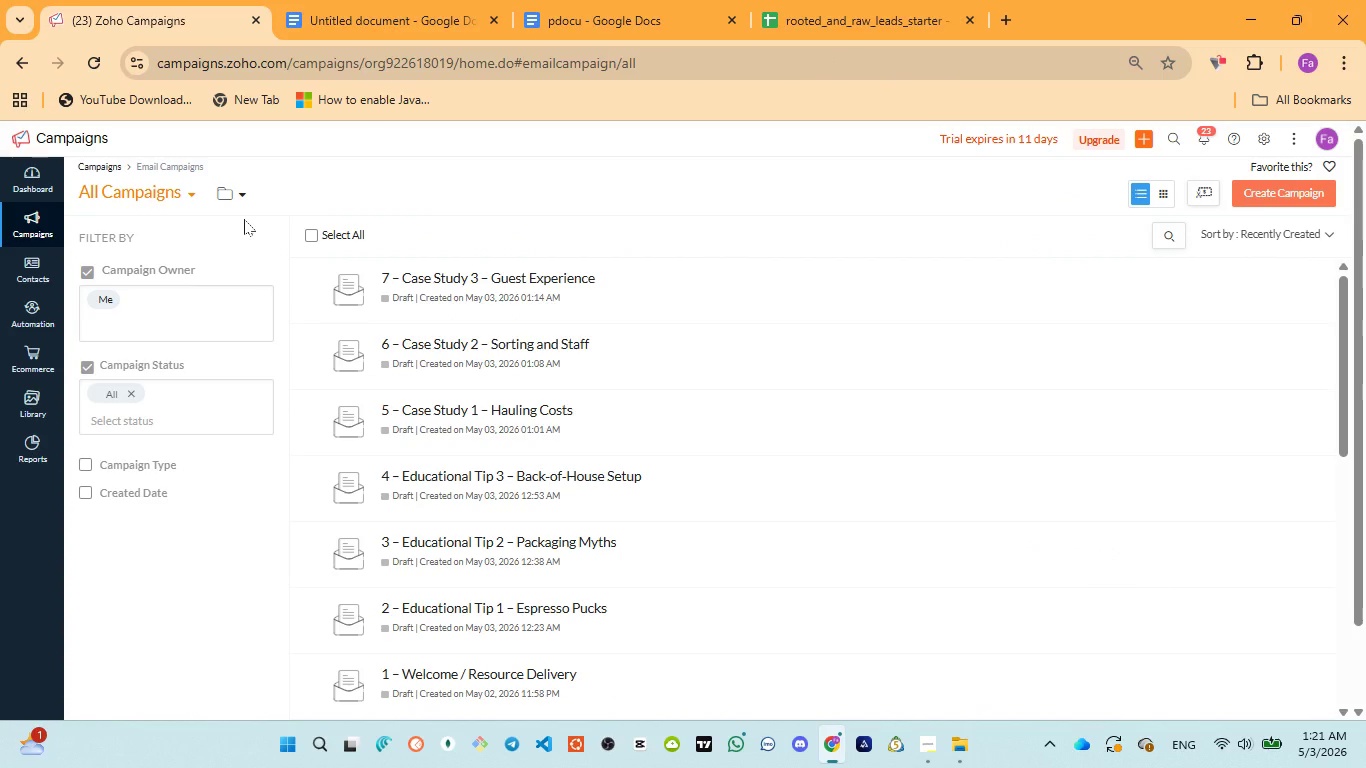 
wait(10.69)
 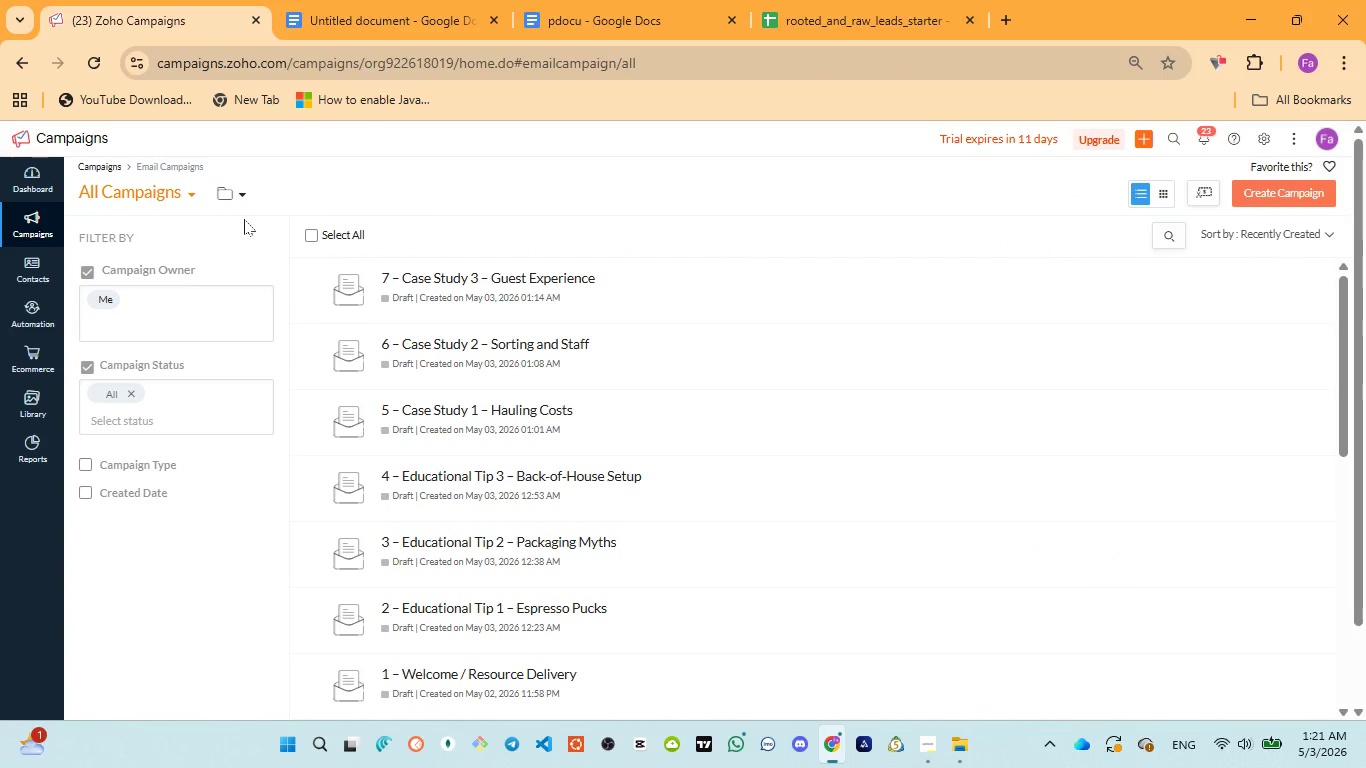 
left_click([1287, 183])
 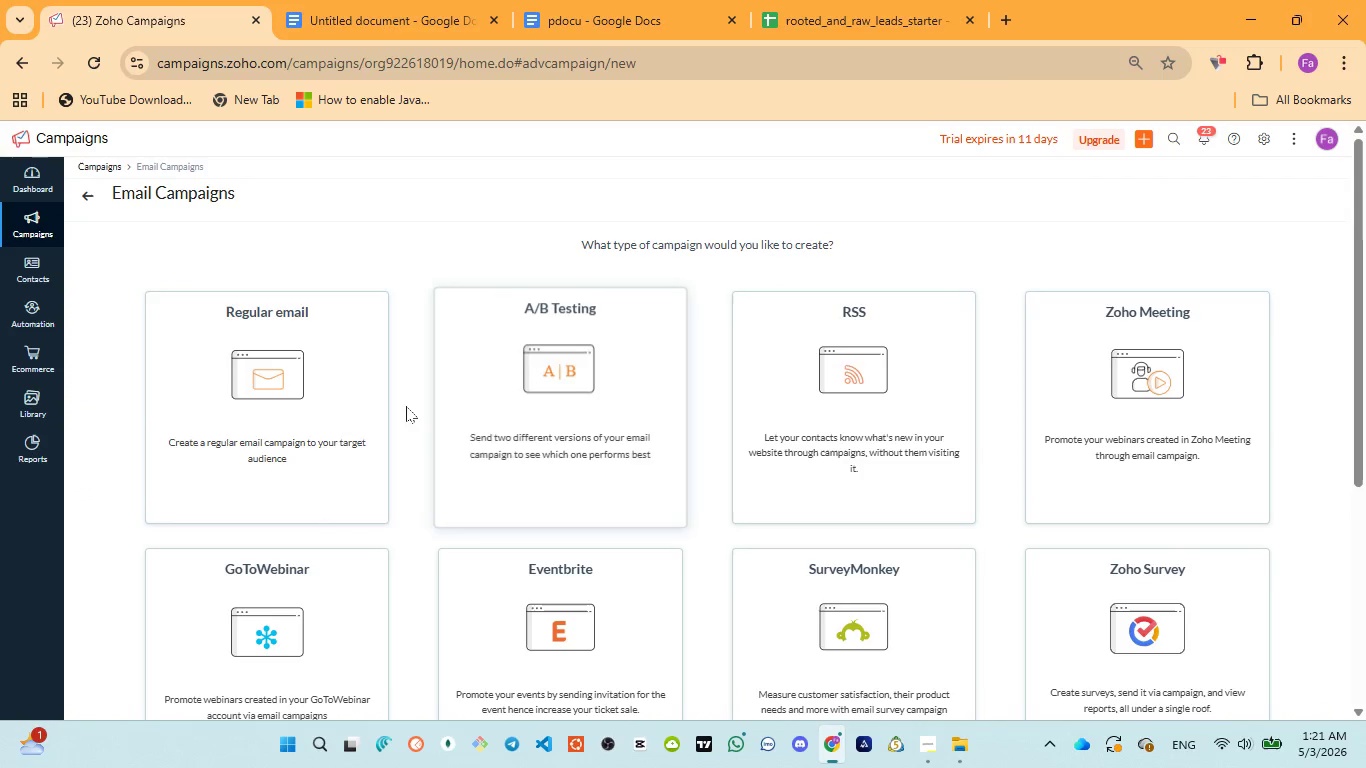 
left_click([294, 443])
 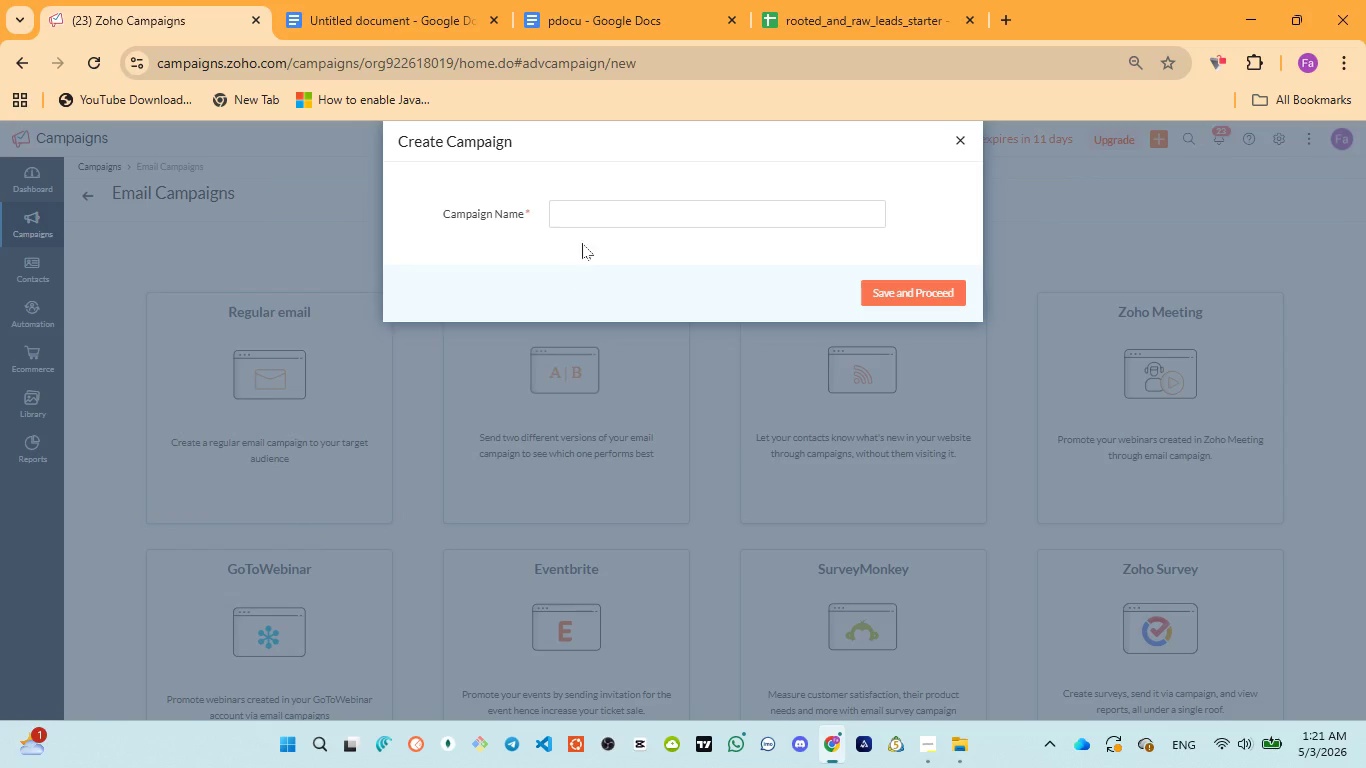 
left_click([624, 210])
 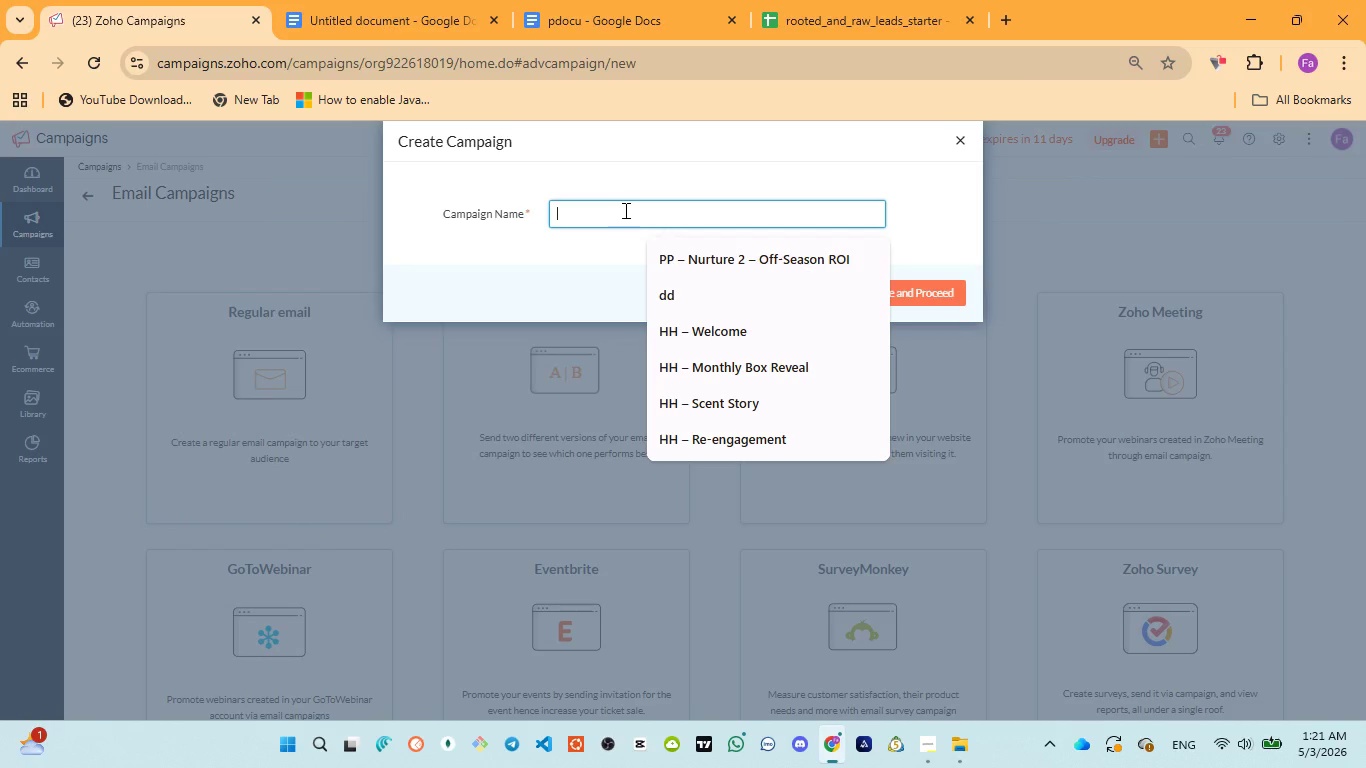 
key(Control+V)
 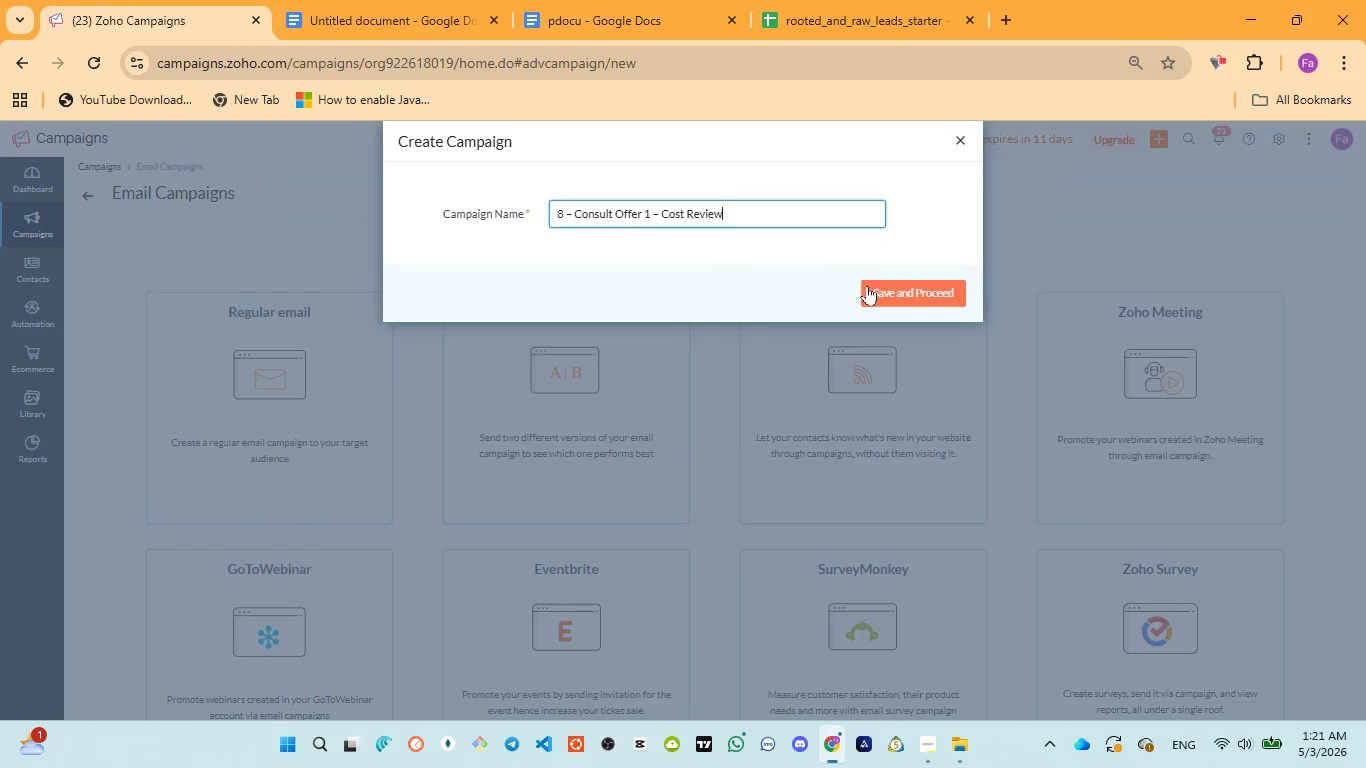 
left_click([903, 293])
 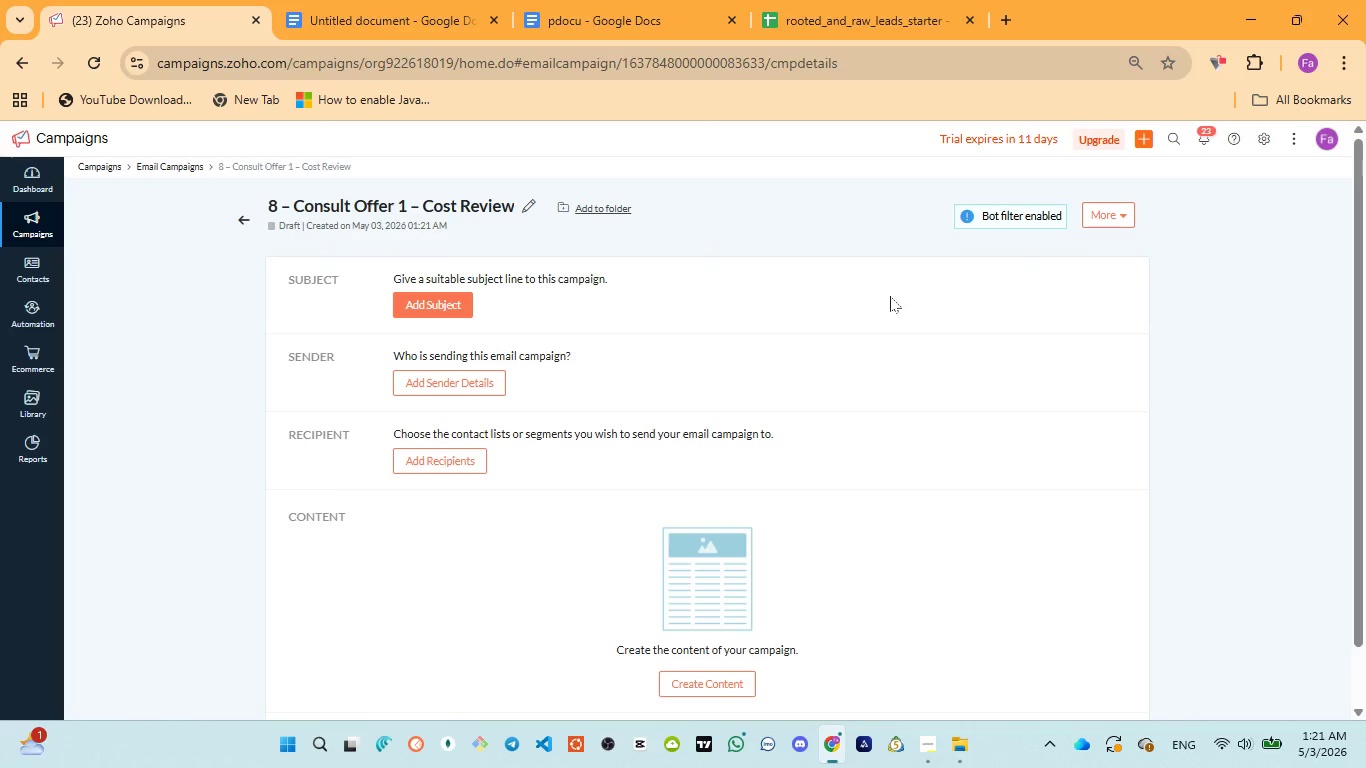 
left_click([411, 310])
 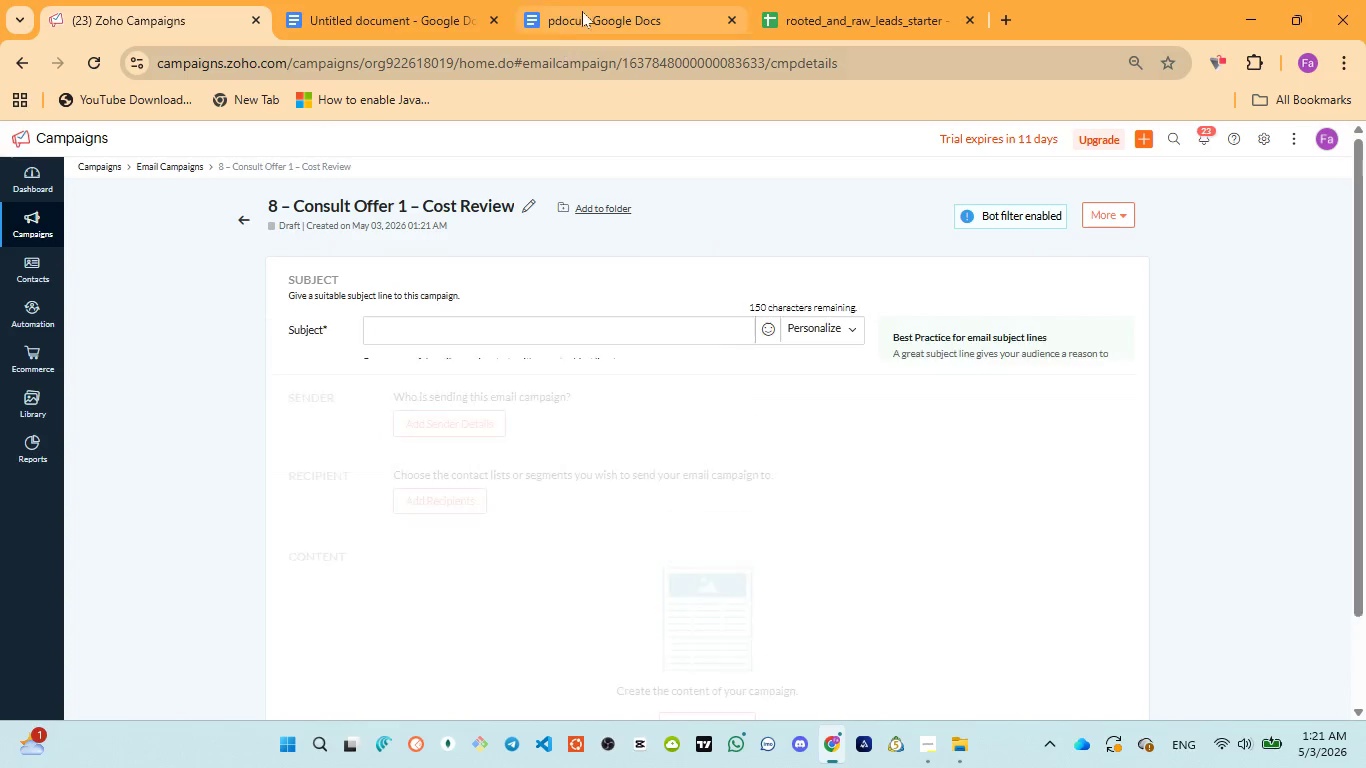 
left_click([585, 7])
 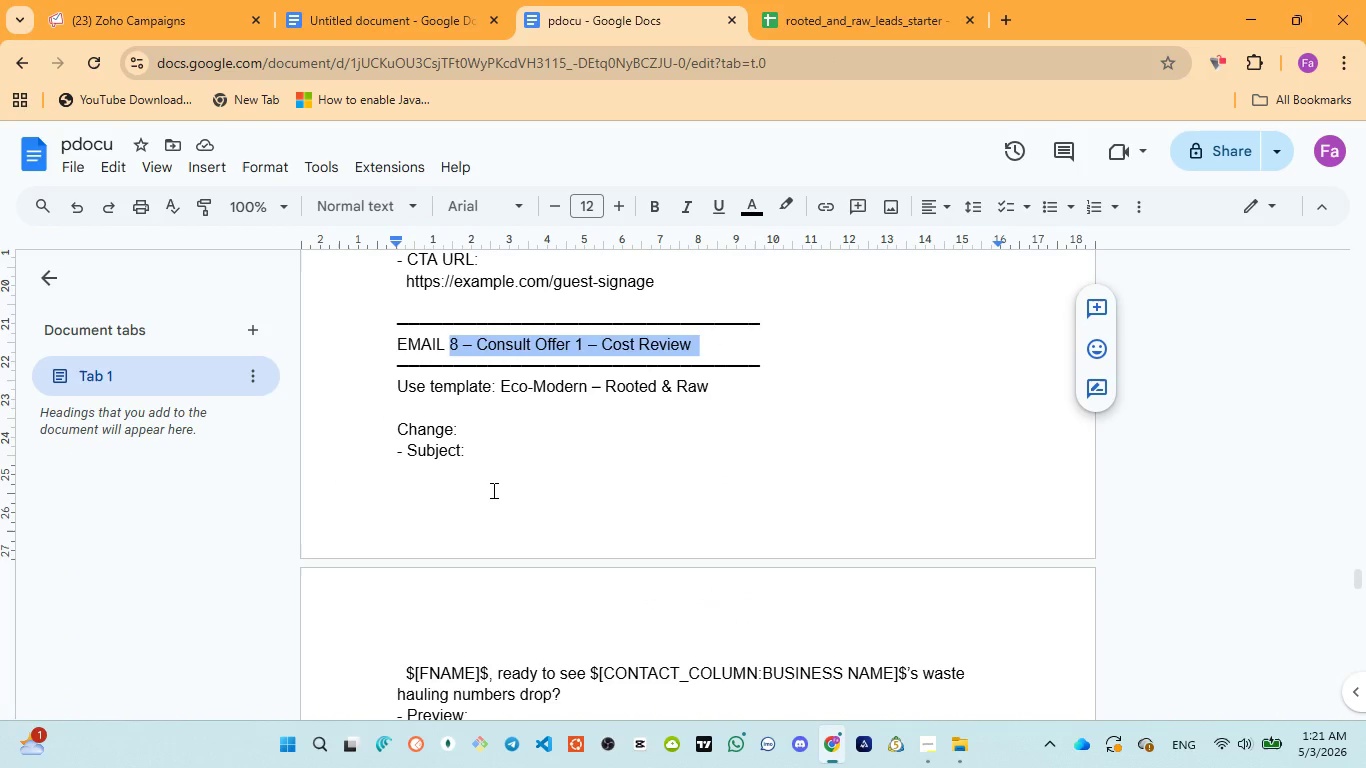 
scroll: coordinate [491, 490], scroll_direction: down, amount: 1.0
 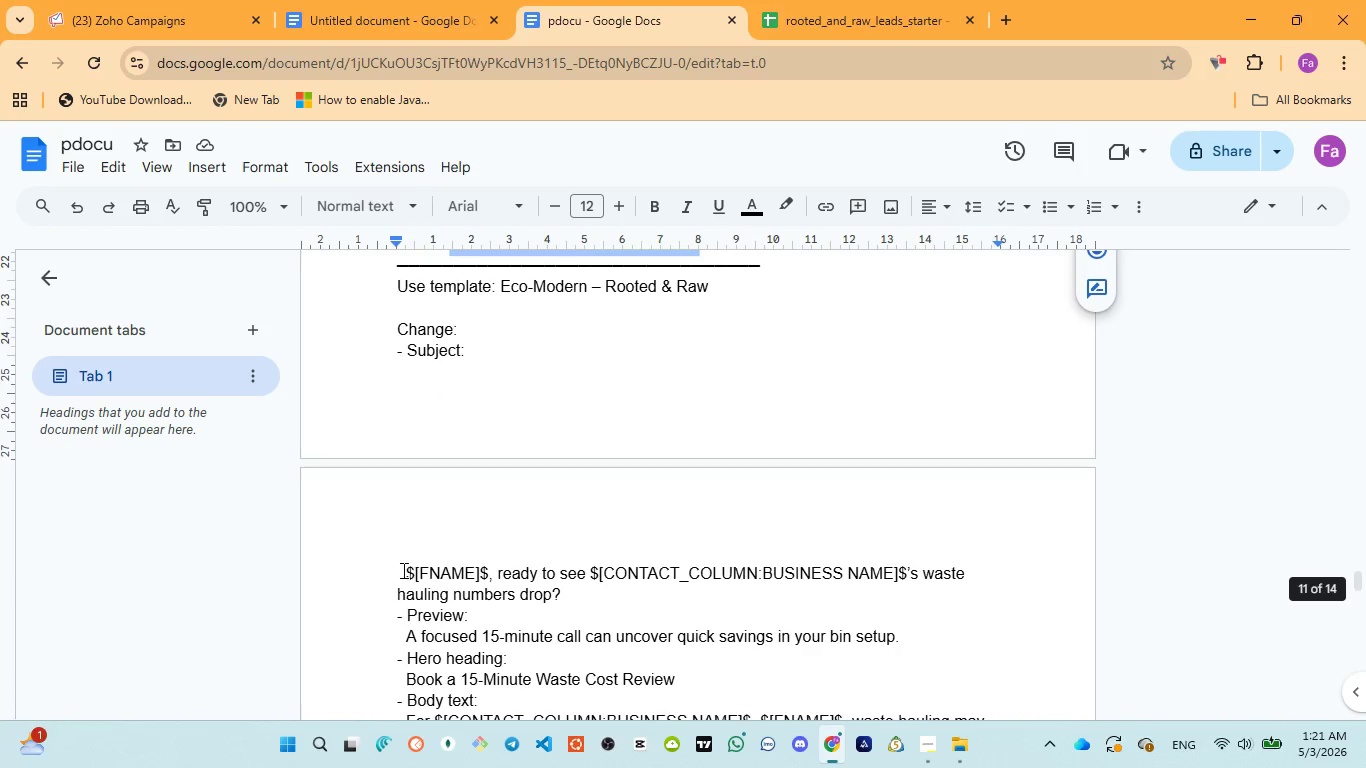 
left_click_drag(start_coordinate=[402, 570], to_coordinate=[563, 595])
 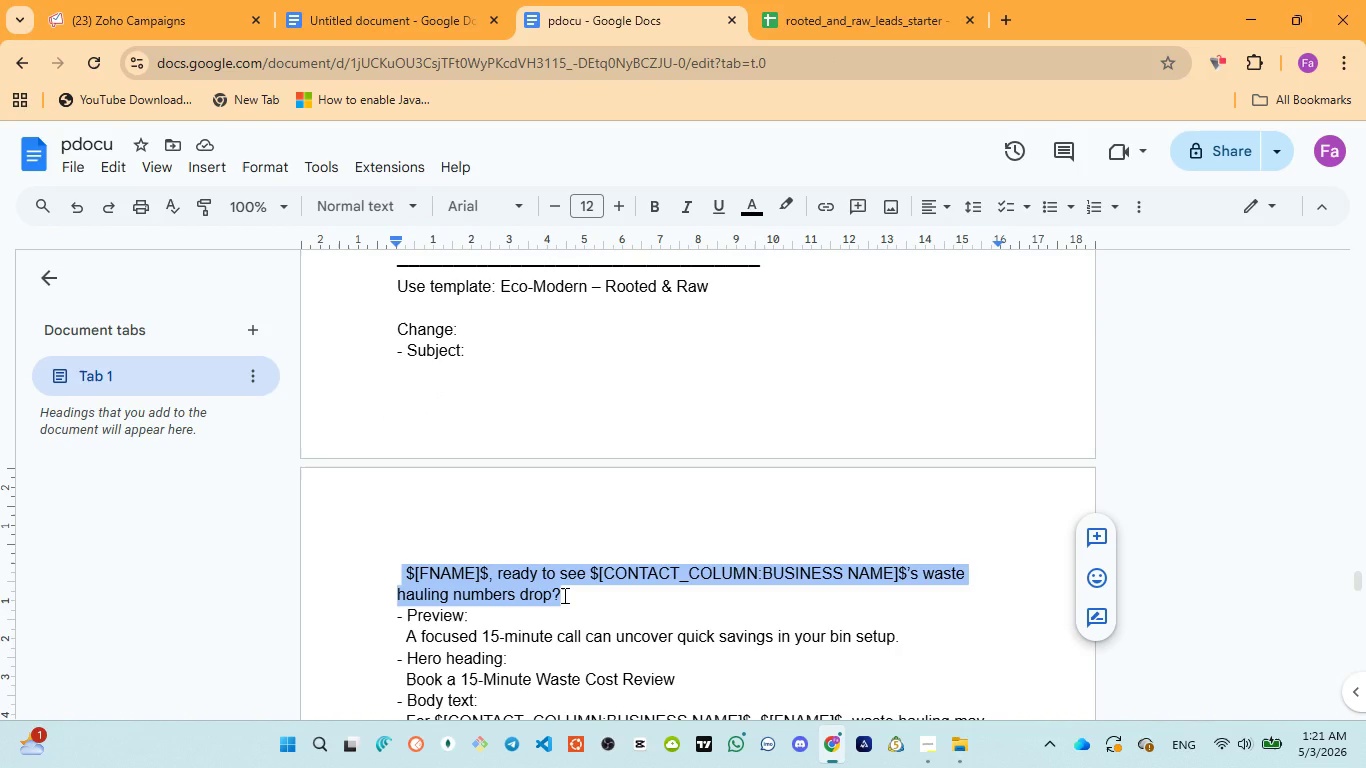 
key(Control+C)
 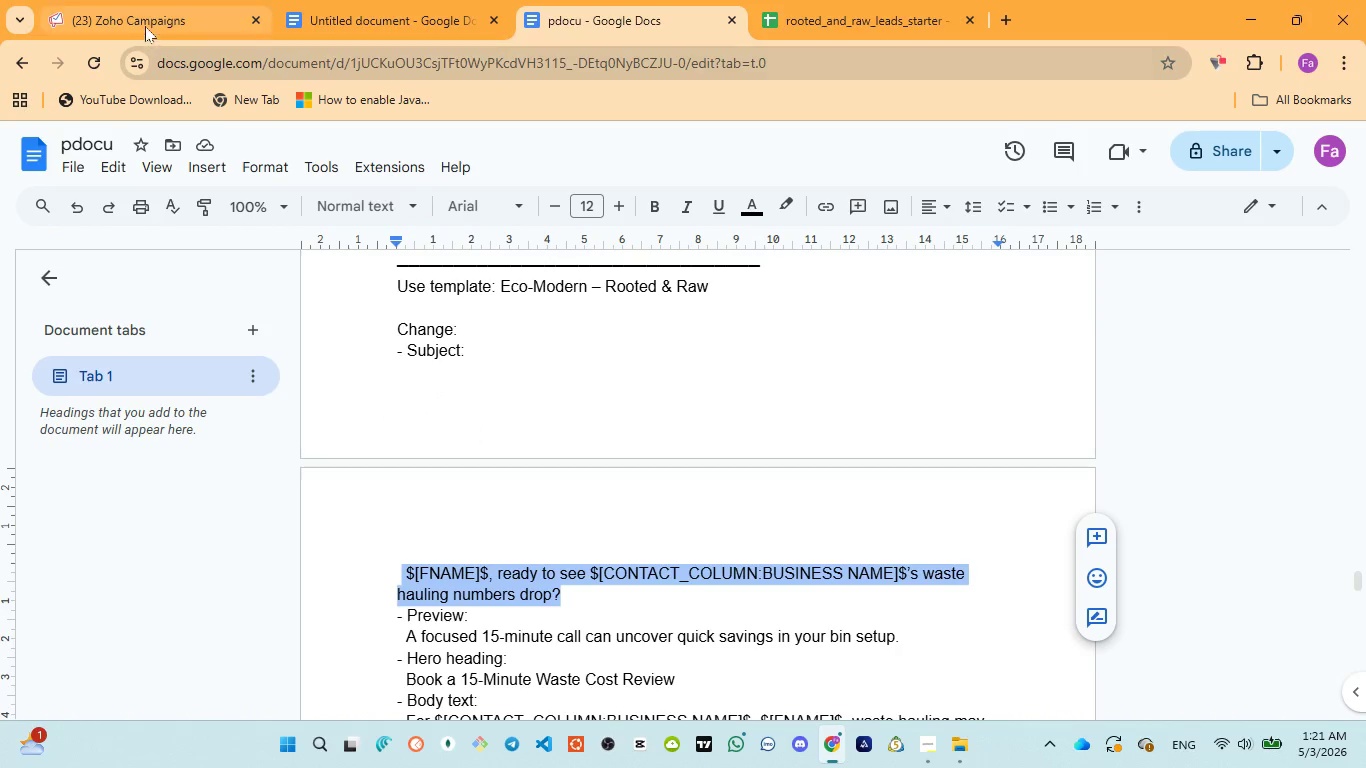 
left_click([145, 26])
 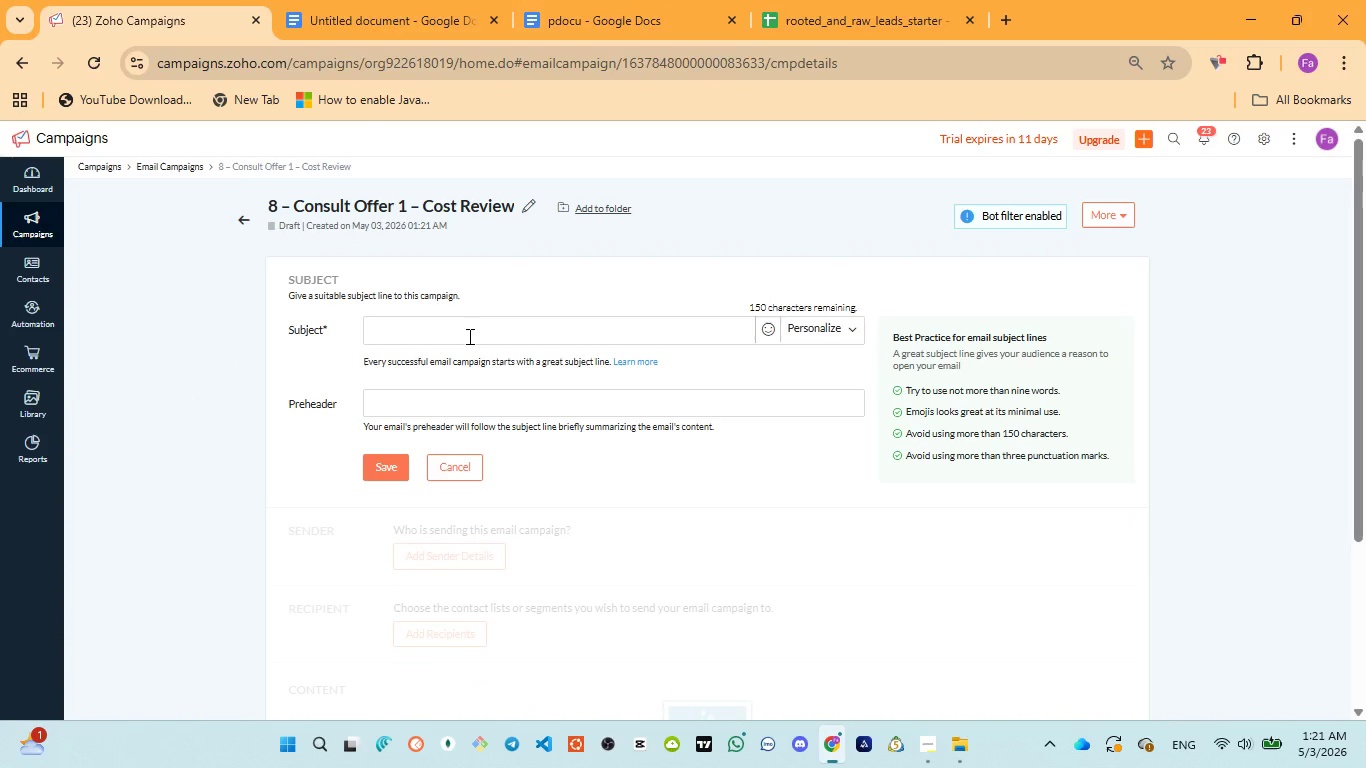 
left_click([460, 315])
 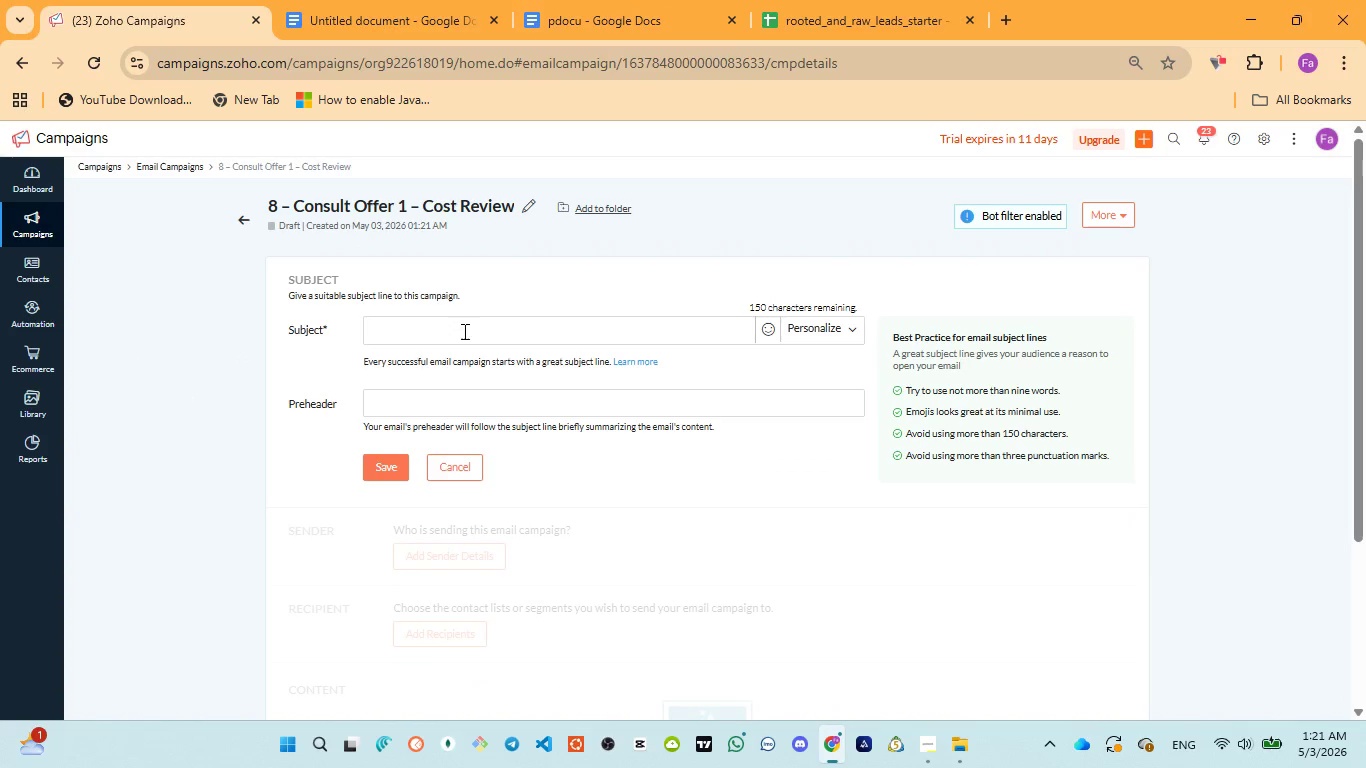 
left_click([464, 331])
 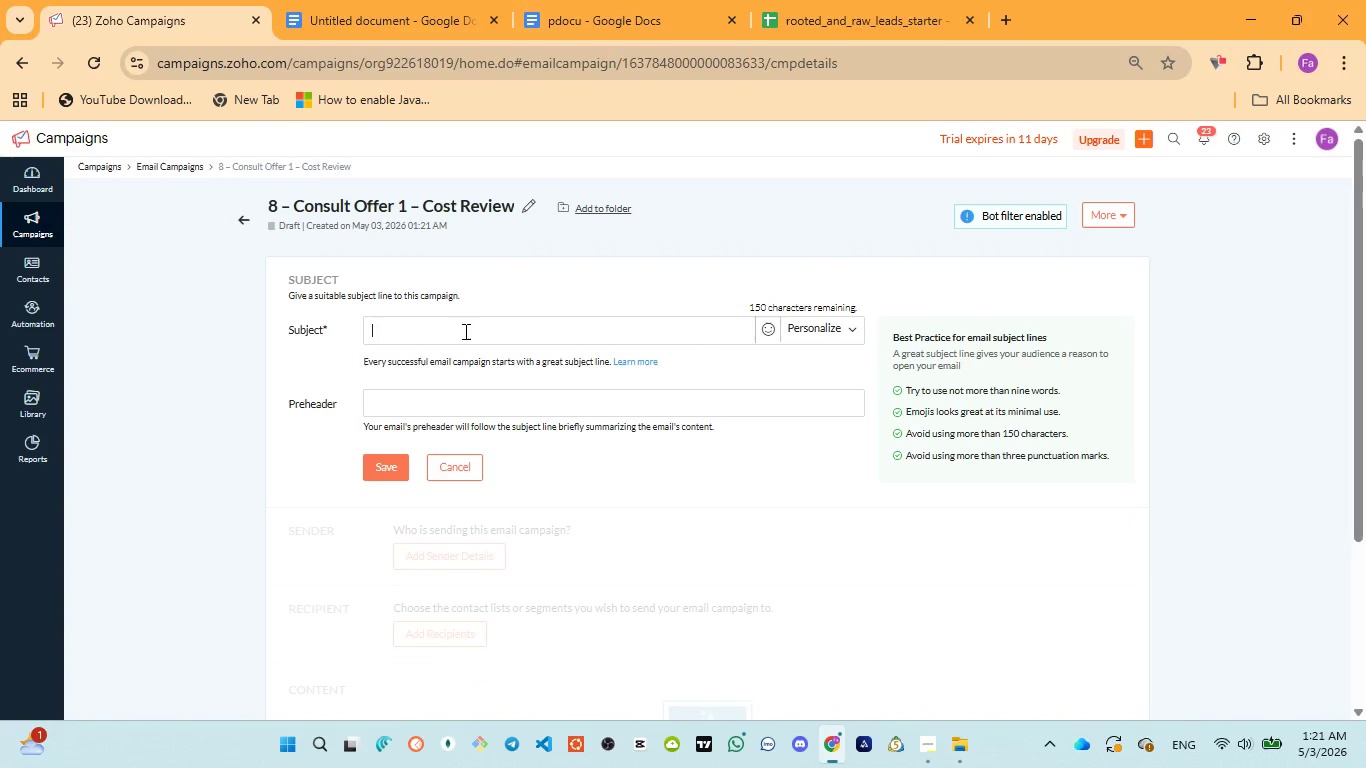 
key(Control+V)
 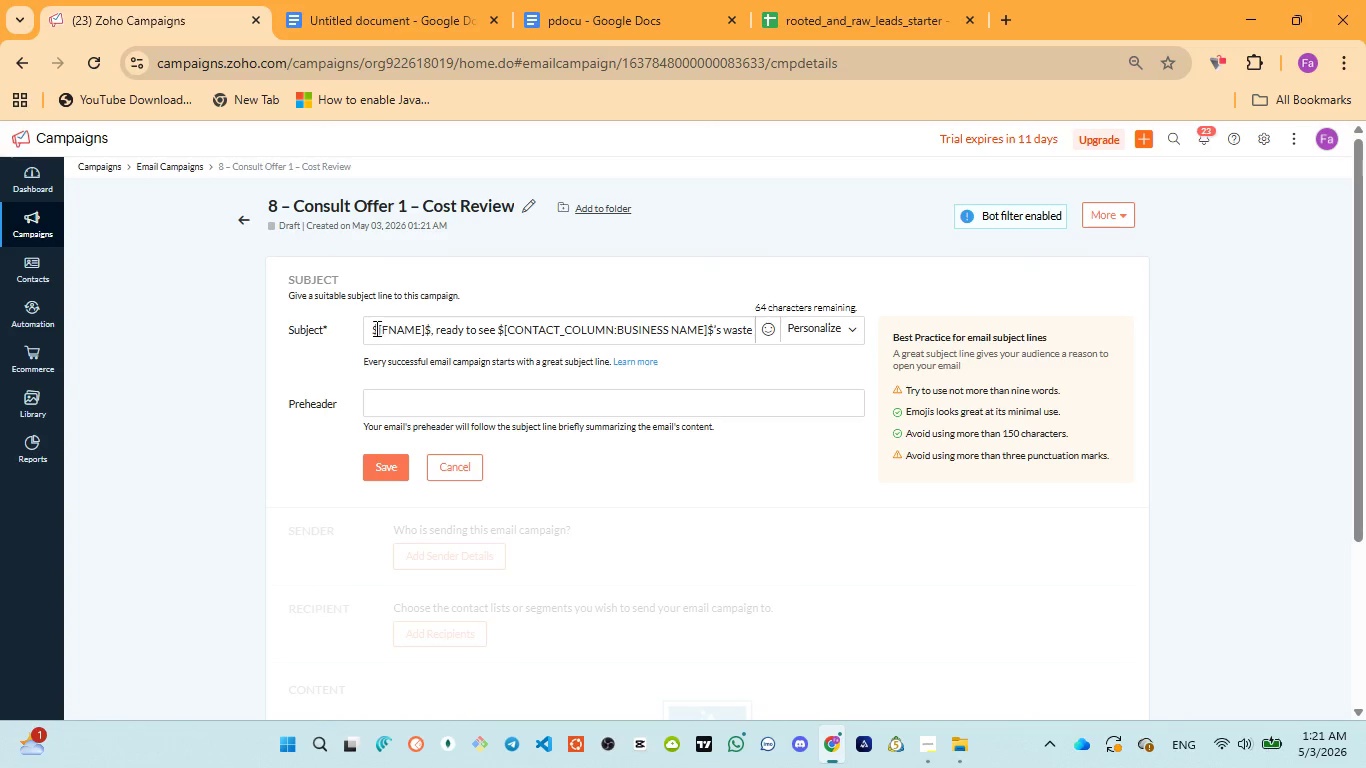 
left_click_drag(start_coordinate=[371, 328], to_coordinate=[411, 328])
 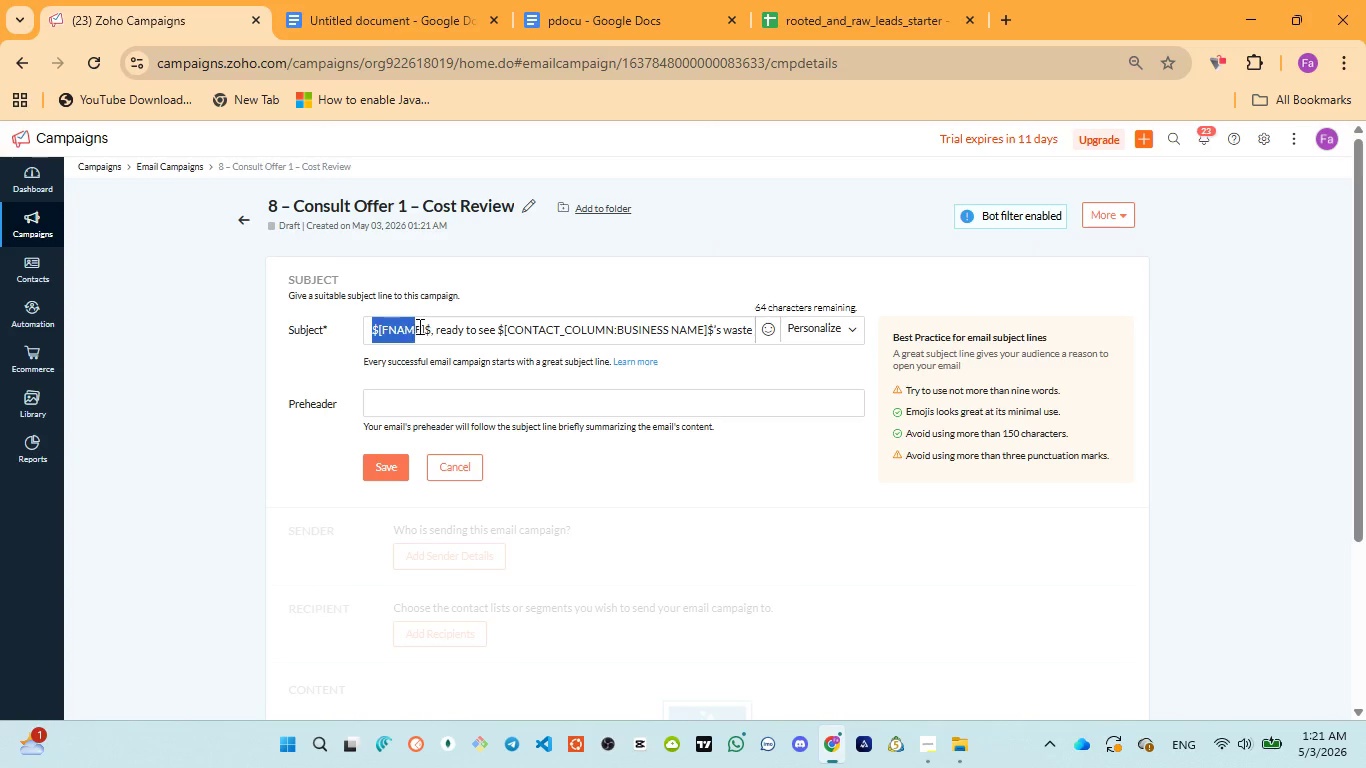 
left_click_drag(start_coordinate=[417, 326], to_coordinate=[427, 325])
 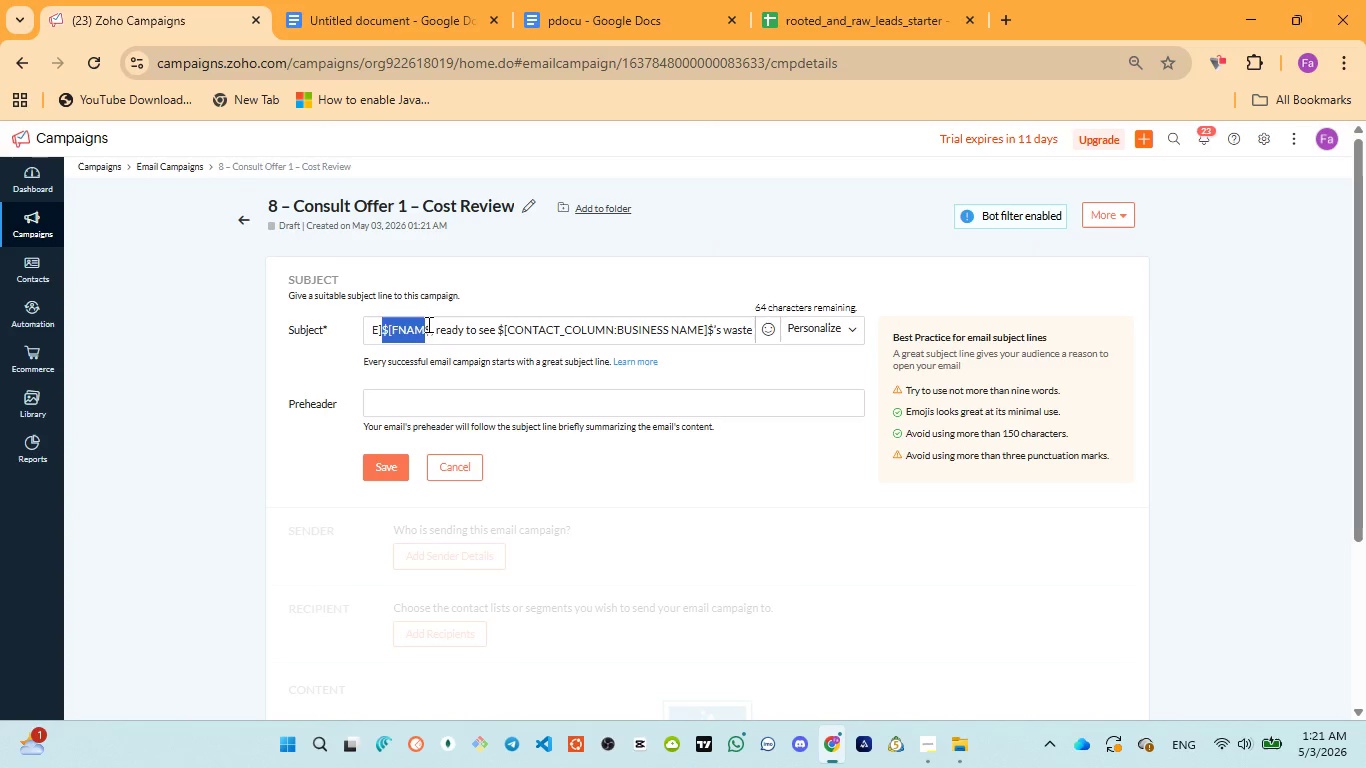 
left_click([427, 324])
 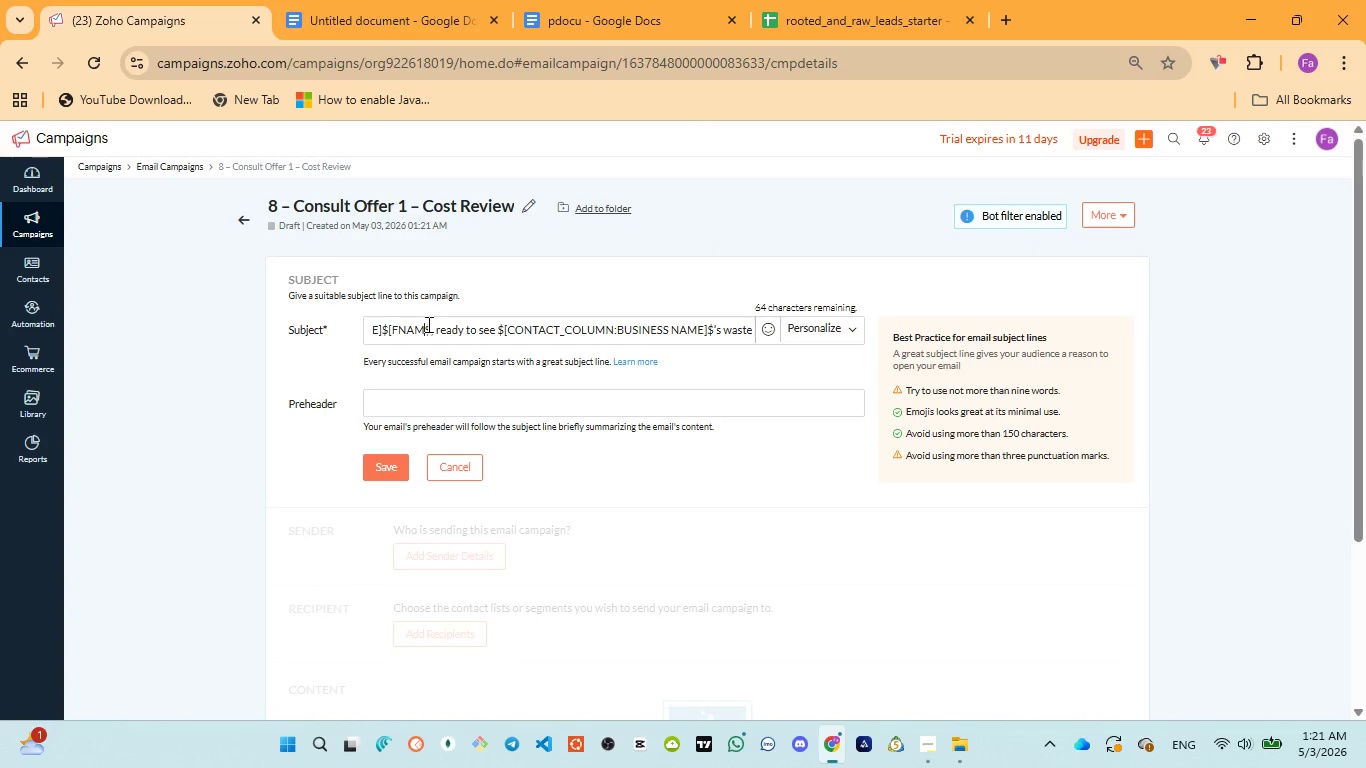 
left_click([427, 324])
 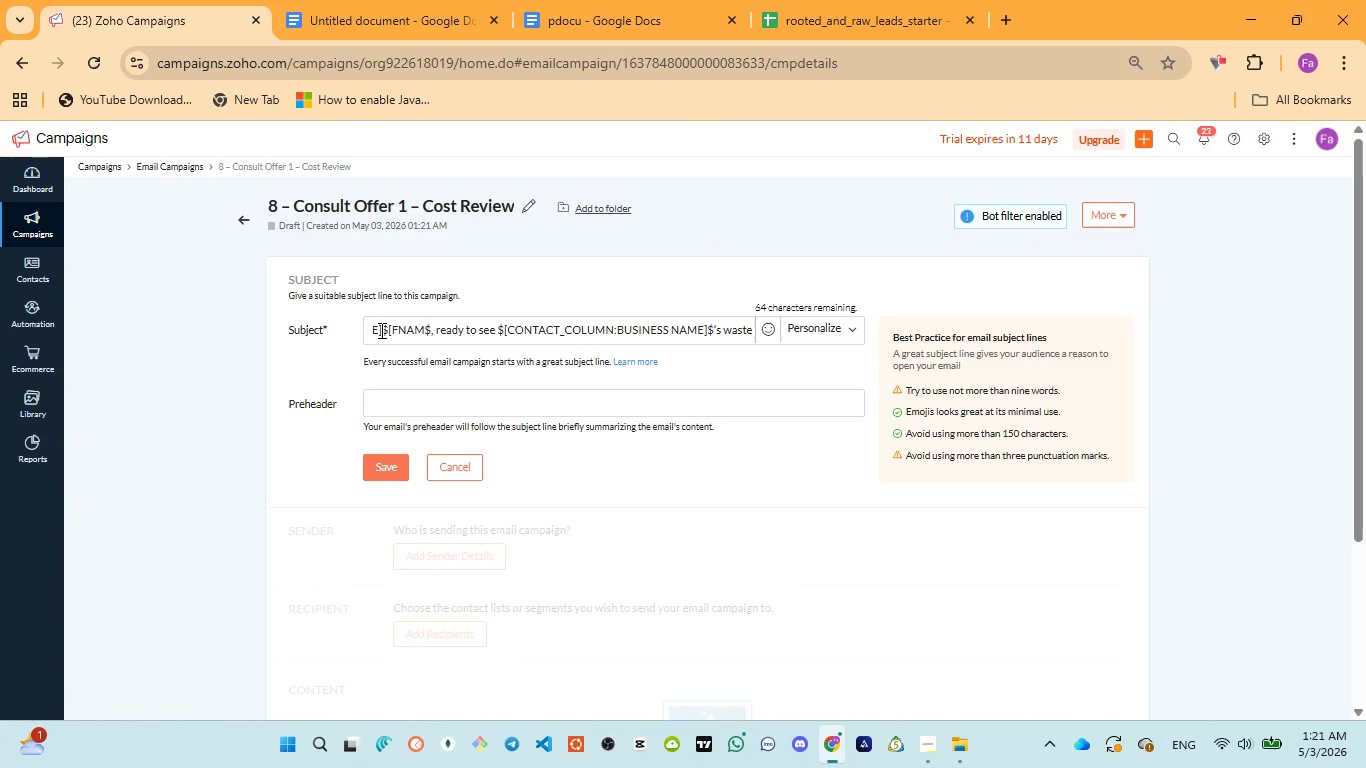 
key(Control+Z)
 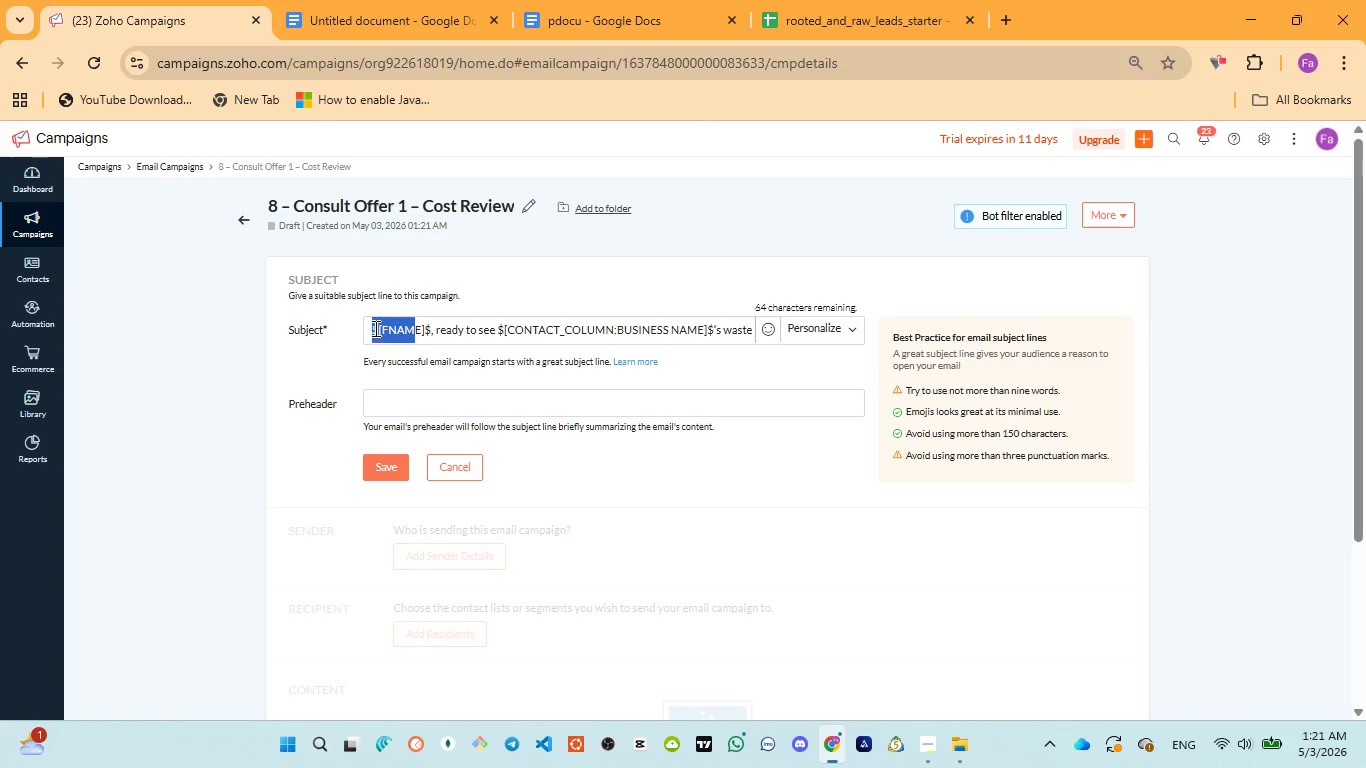 
left_click([371, 325])
 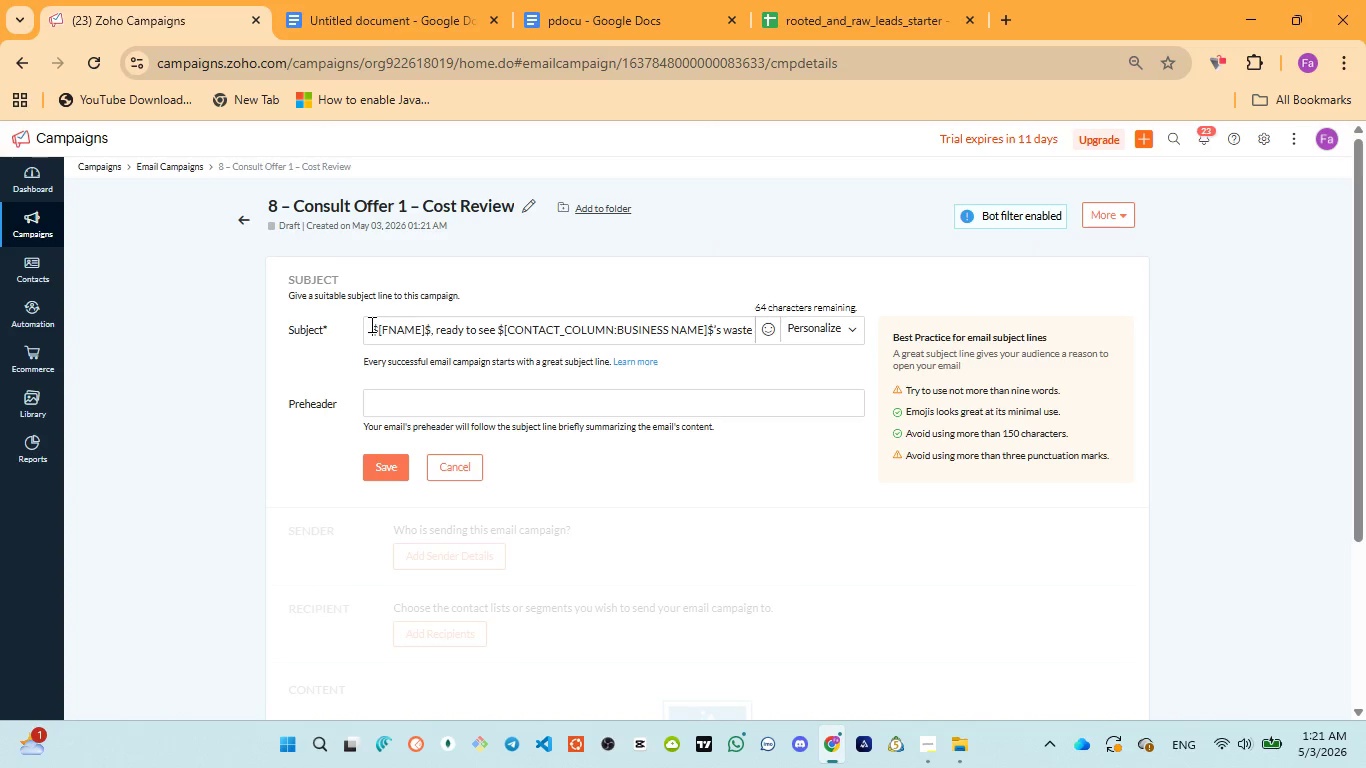 
left_click_drag(start_coordinate=[370, 324], to_coordinate=[429, 324])
 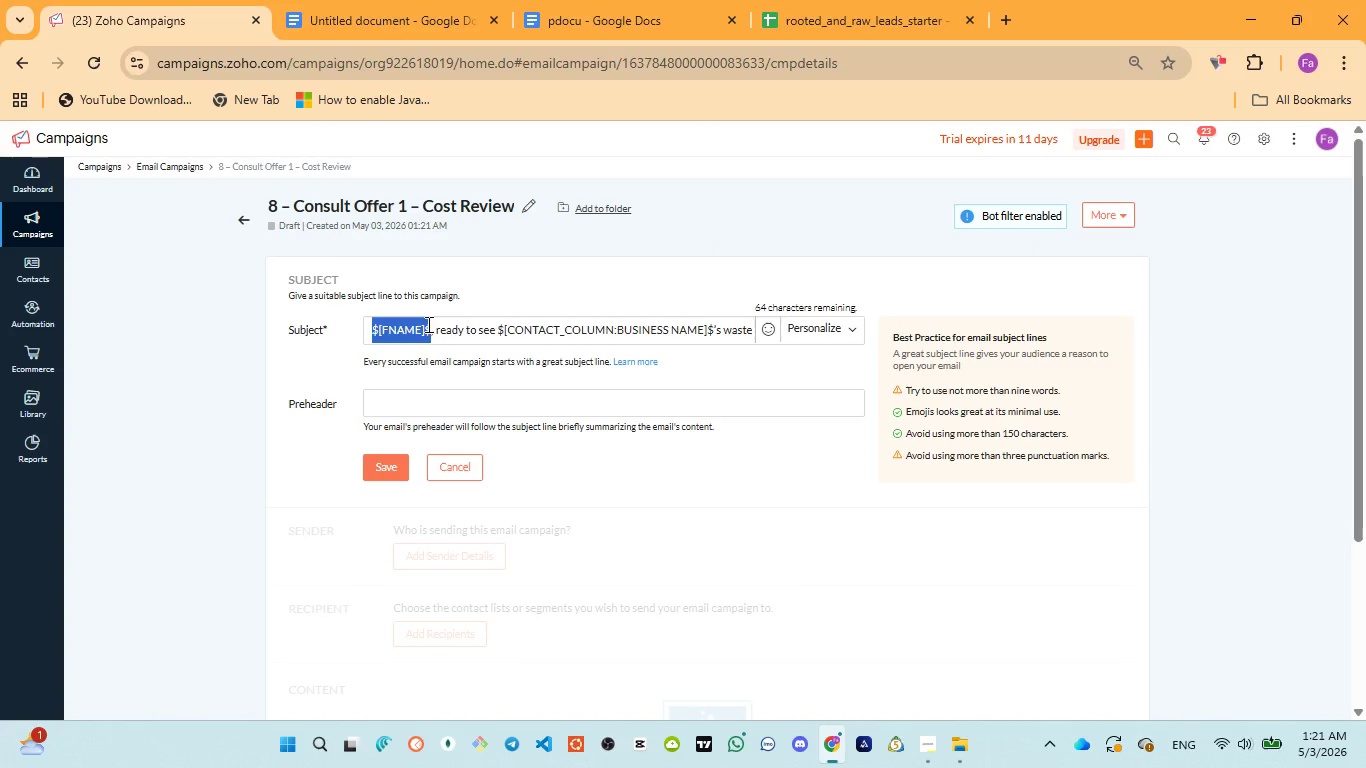 
key(Backspace)
 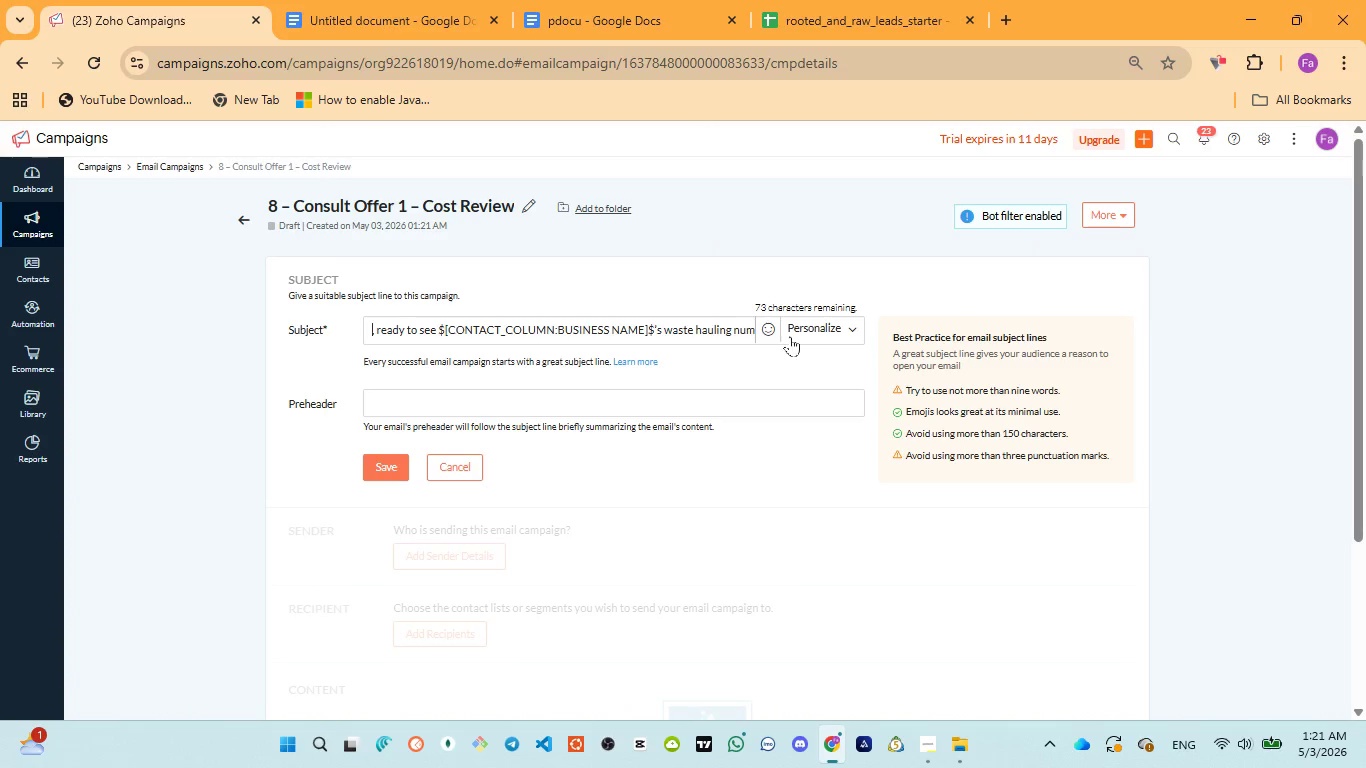 
left_click([814, 336])
 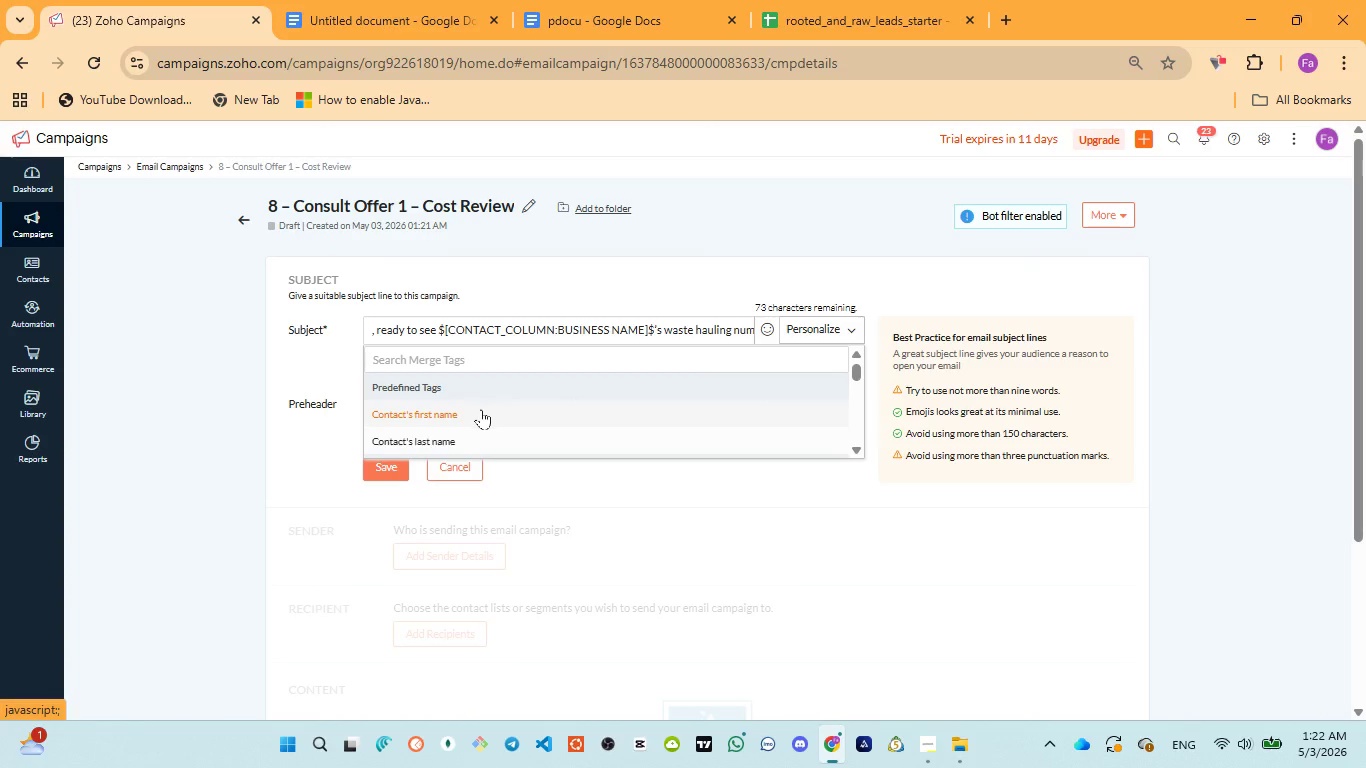 
scroll: coordinate [474, 416], scroll_direction: down, amount: 8.0
 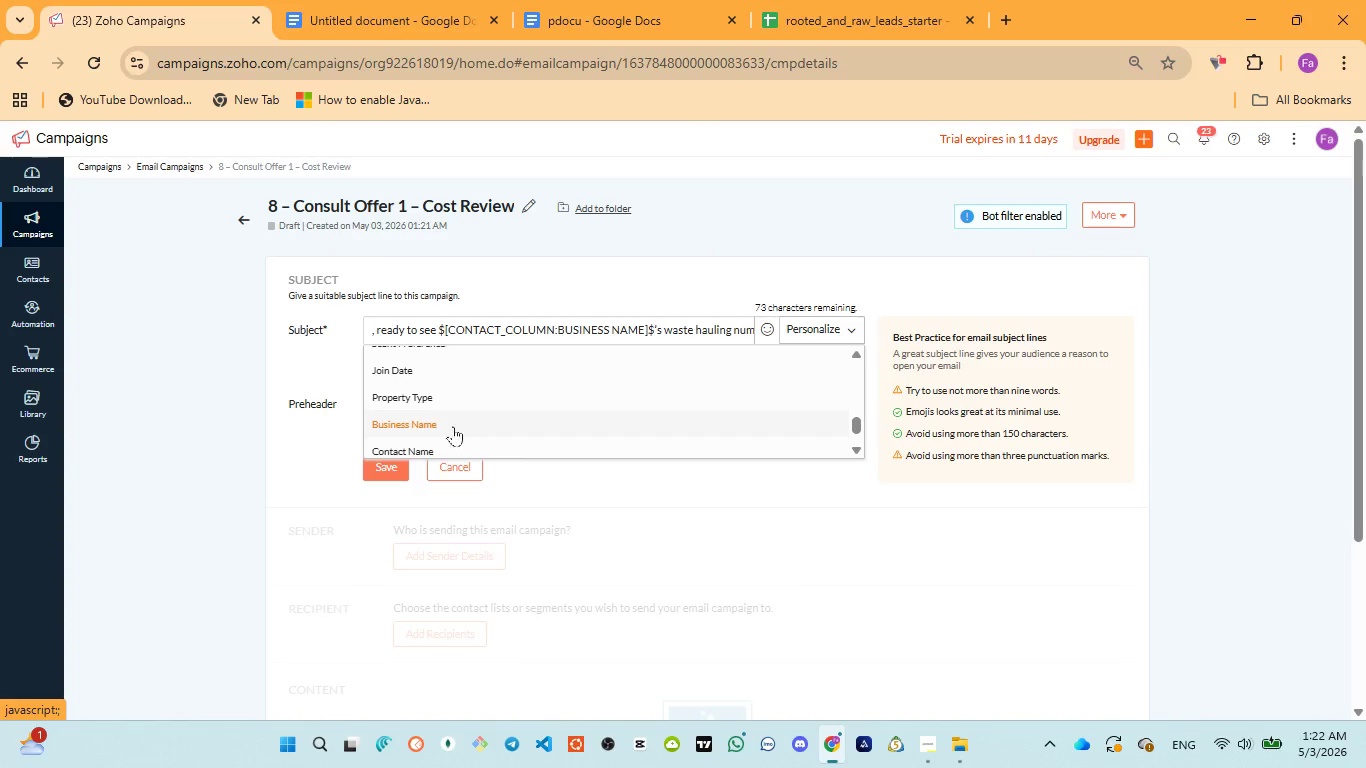 
left_click([432, 443])
 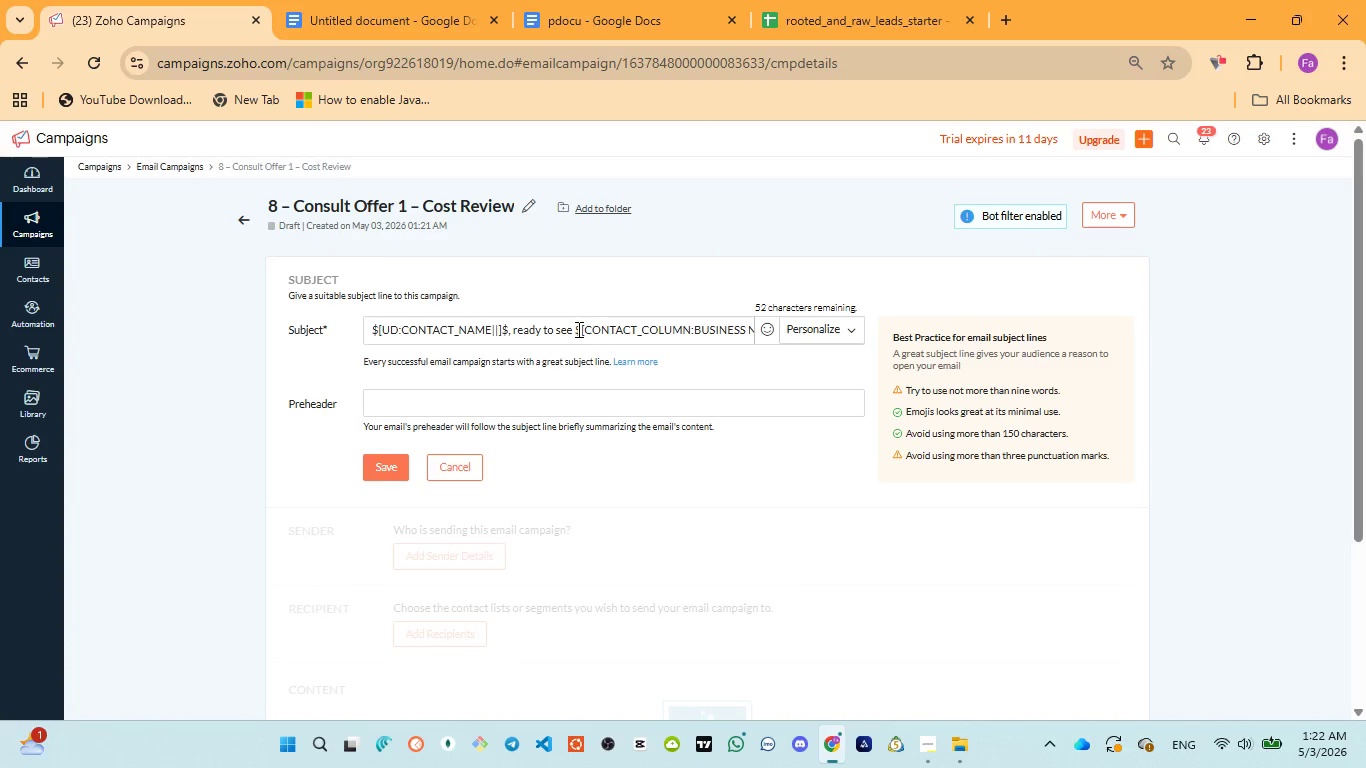 
left_click_drag(start_coordinate=[679, 328], to_coordinate=[719, 328])
 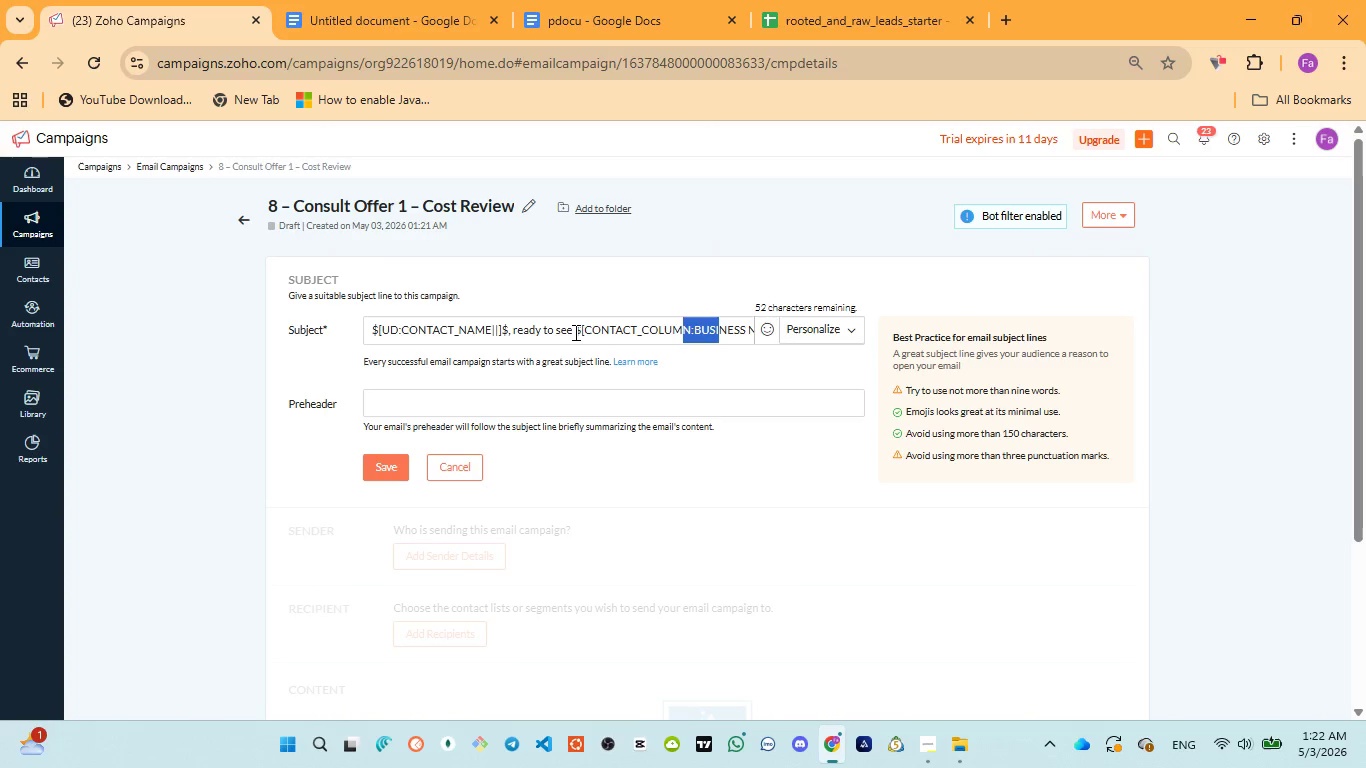 
left_click([574, 332])
 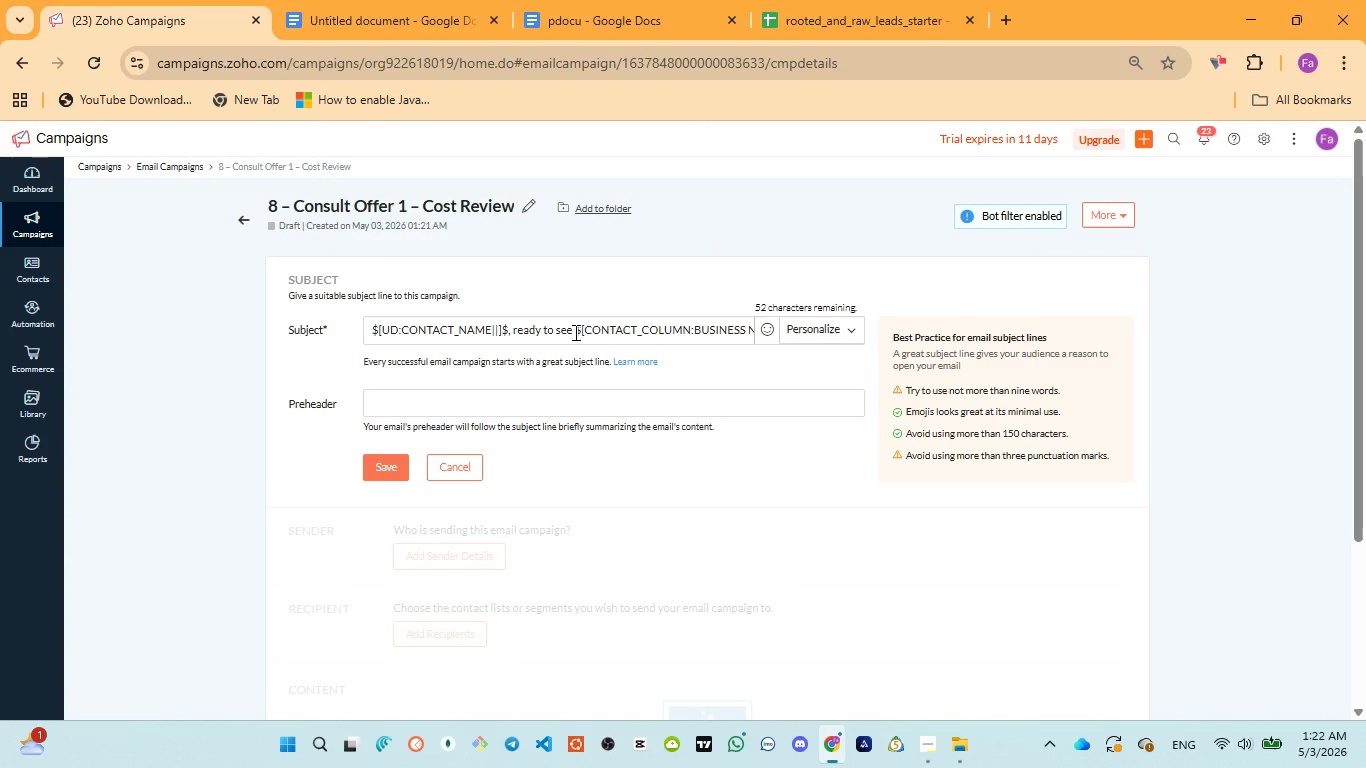 
hold_key(key=ArrowRight, duration=1.5)
 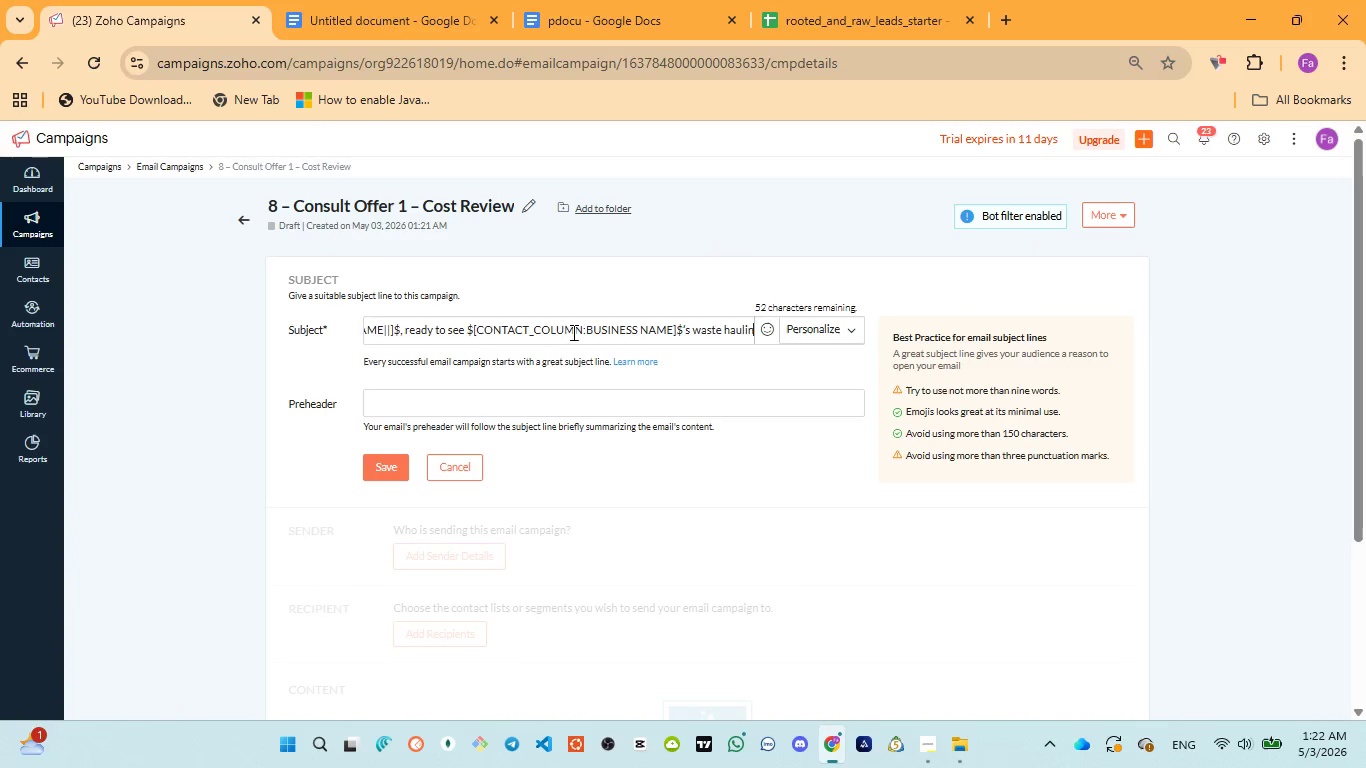 
hold_key(key=ArrowRight, duration=0.53)
 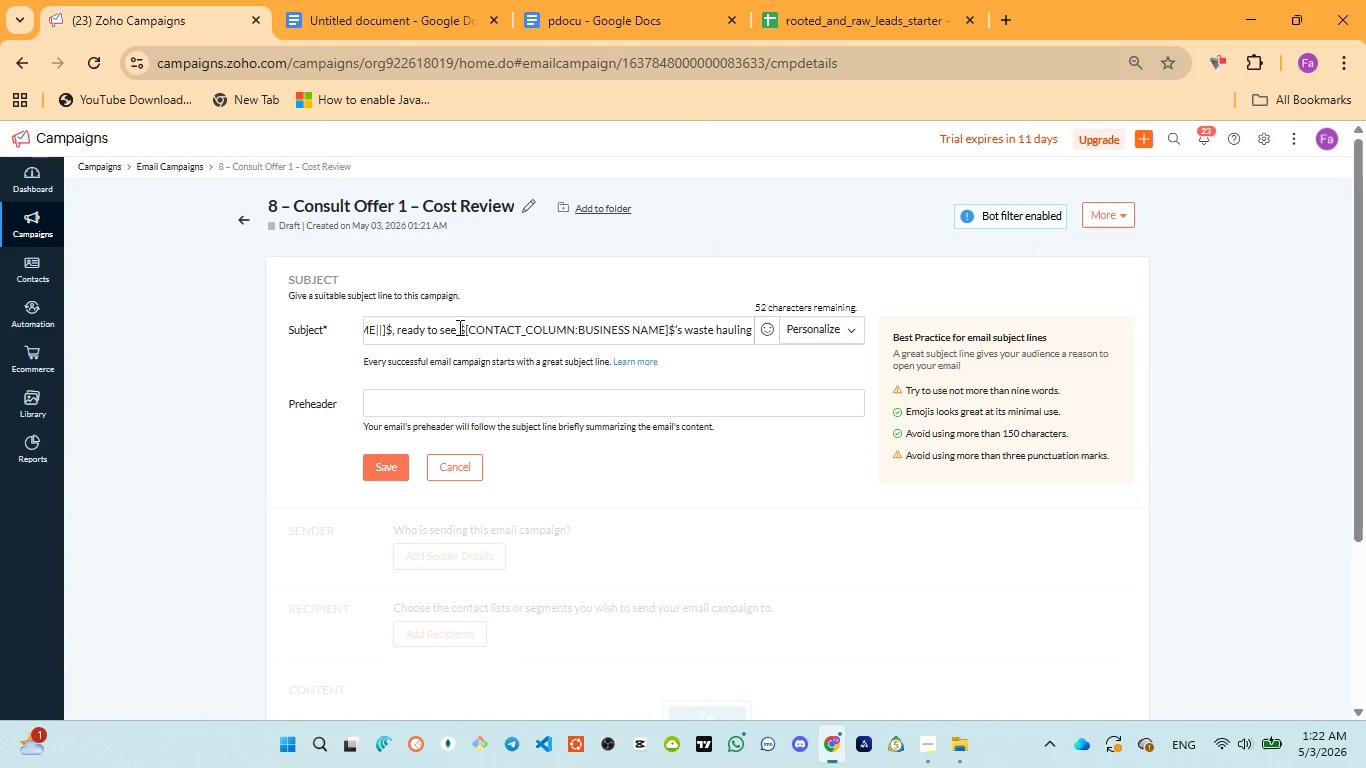 
left_click_drag(start_coordinate=[459, 326], to_coordinate=[593, 324])
 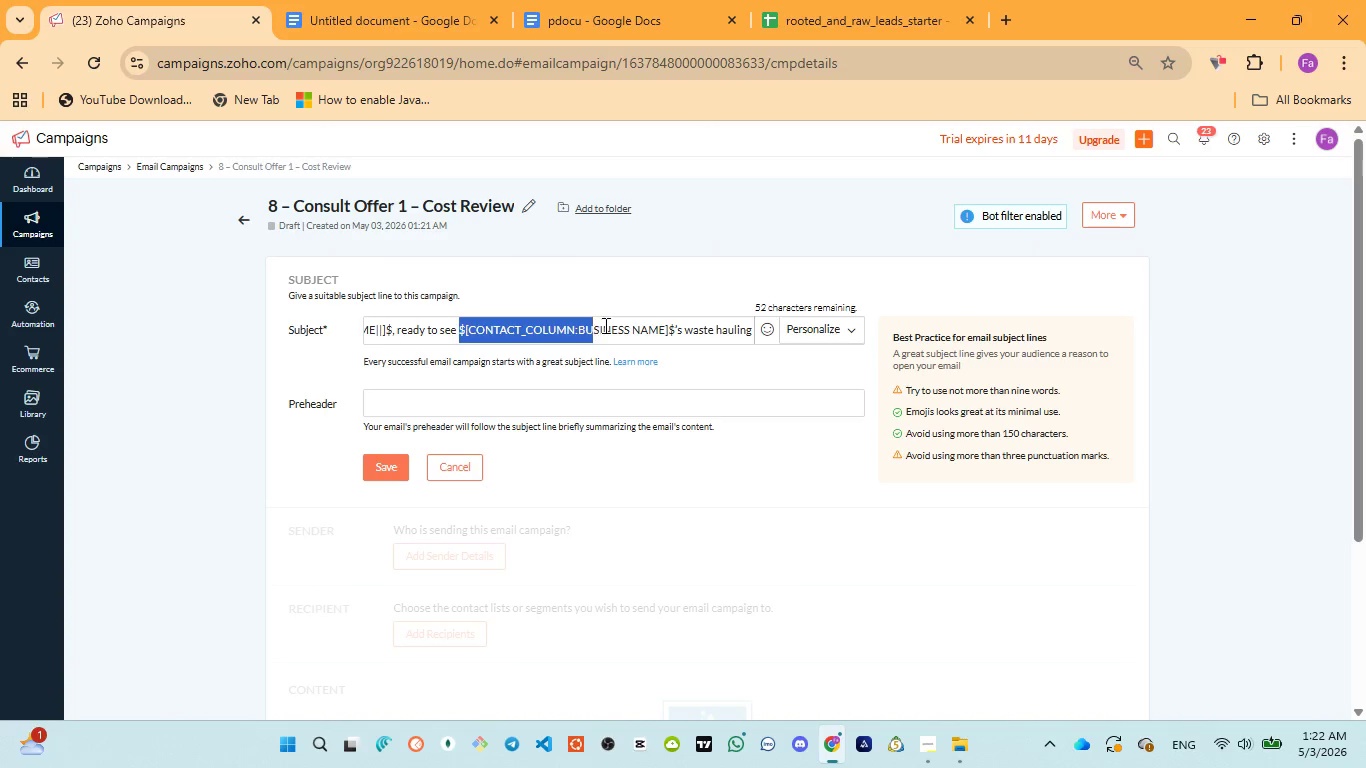 
left_click_drag(start_coordinate=[601, 325], to_coordinate=[613, 327])
 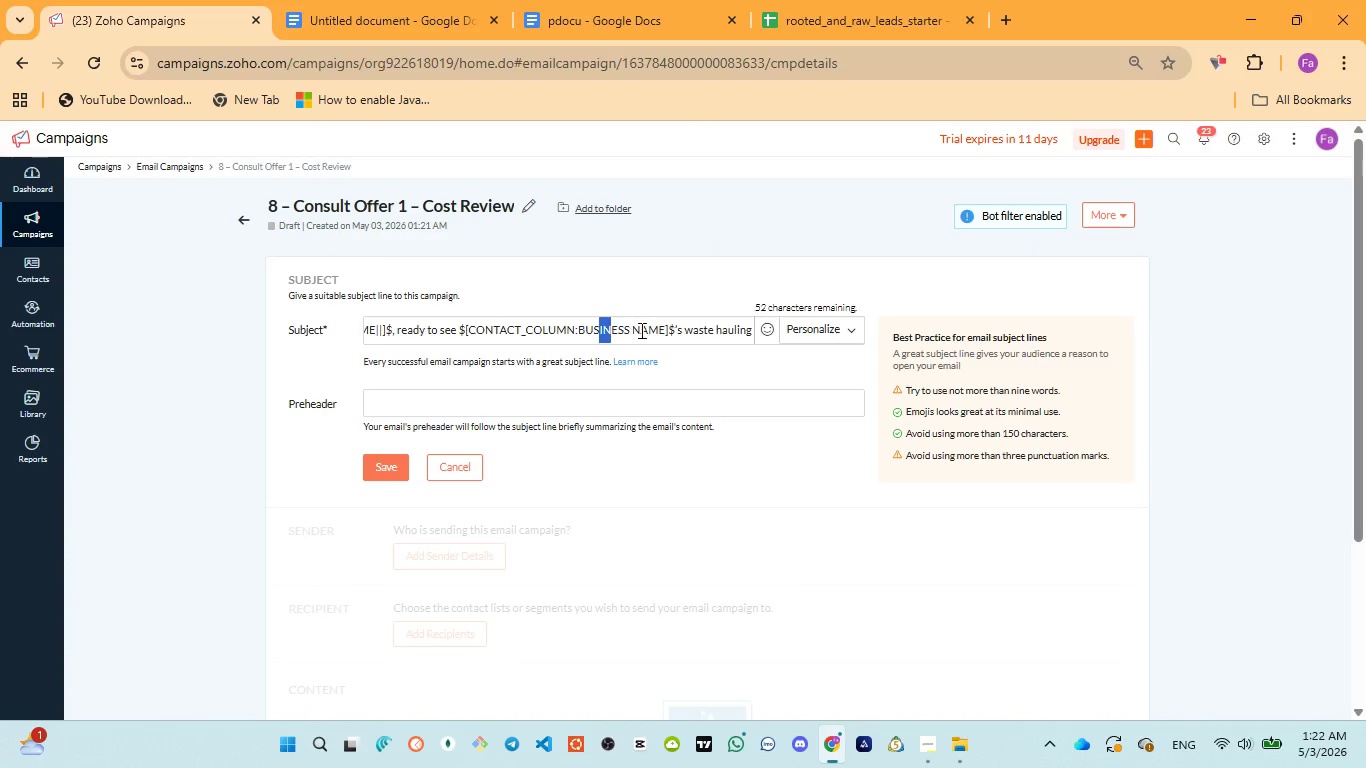 
left_click_drag(start_coordinate=[666, 335], to_coordinate=[681, 335])
 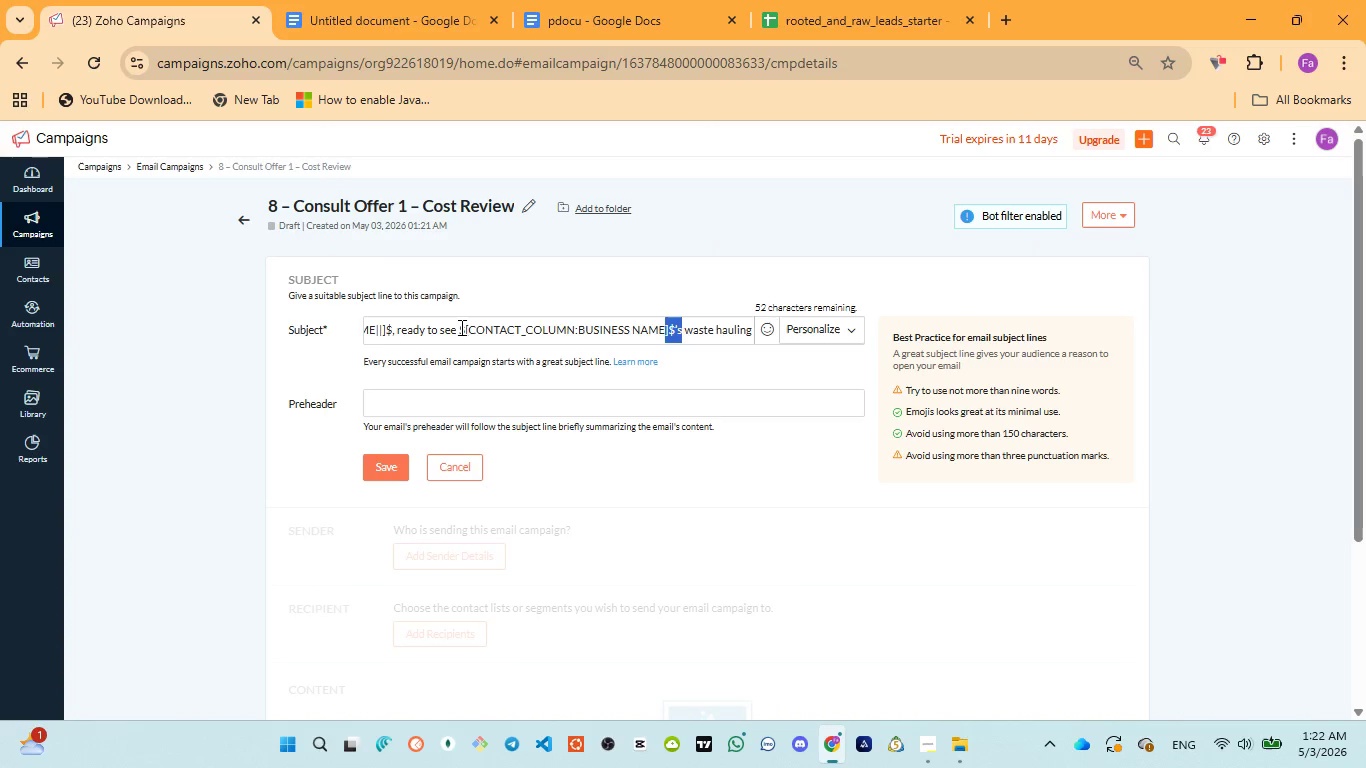 
left_click_drag(start_coordinate=[460, 327], to_coordinate=[676, 333])
 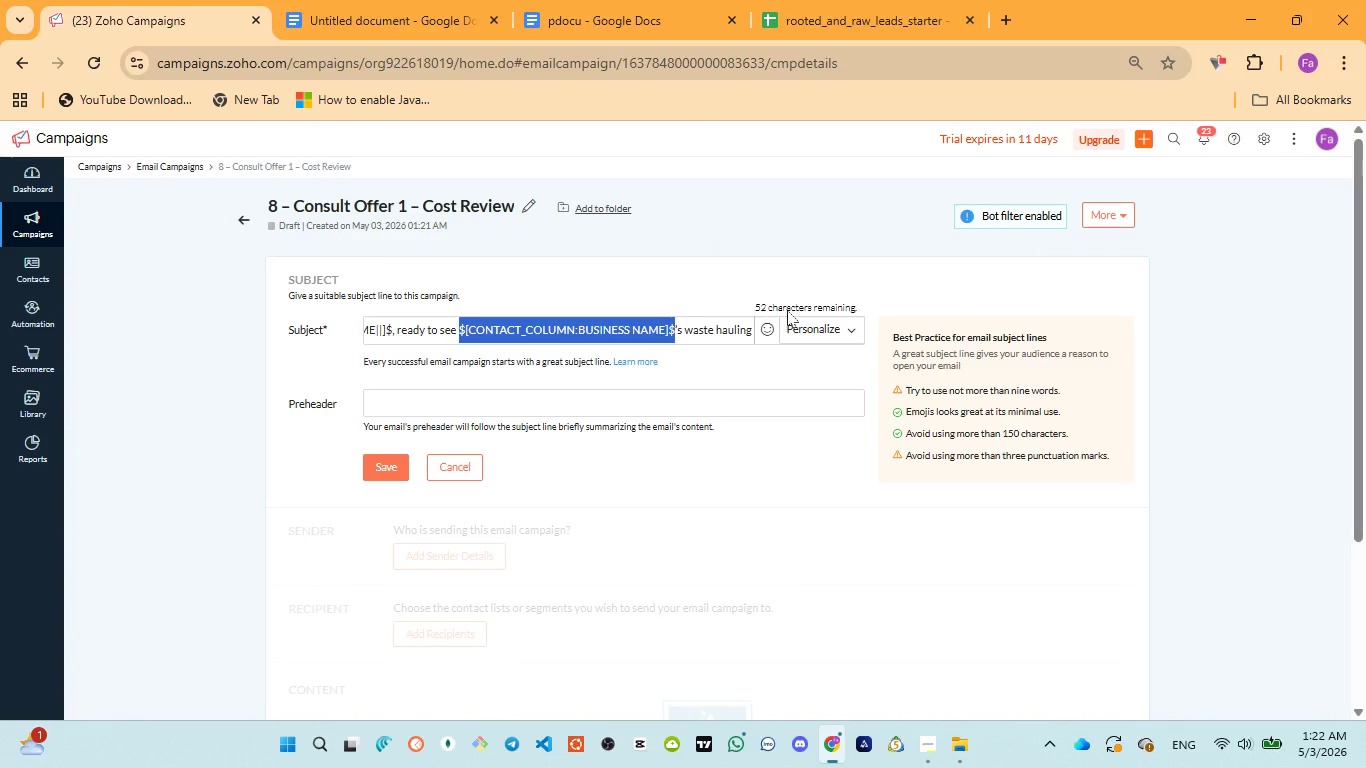 
key(Backspace)
 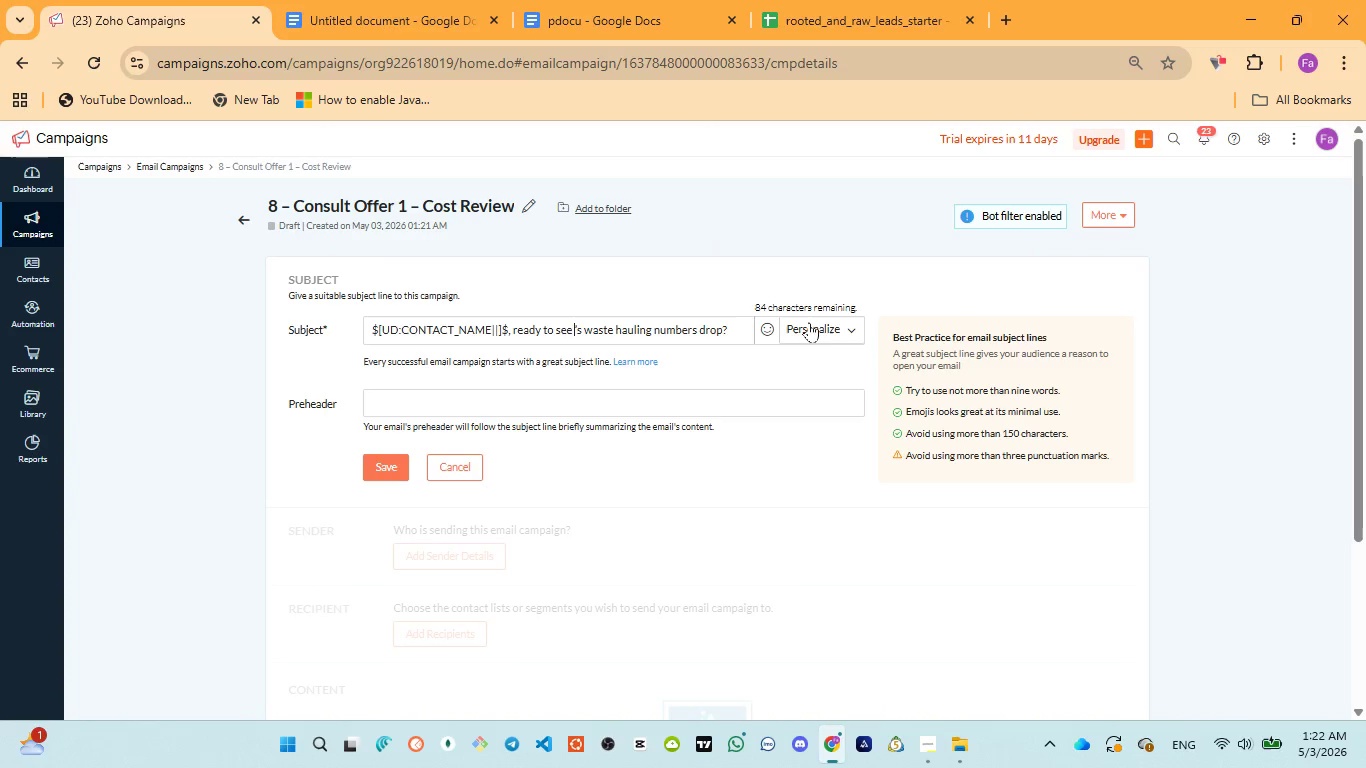 
left_click([810, 323])
 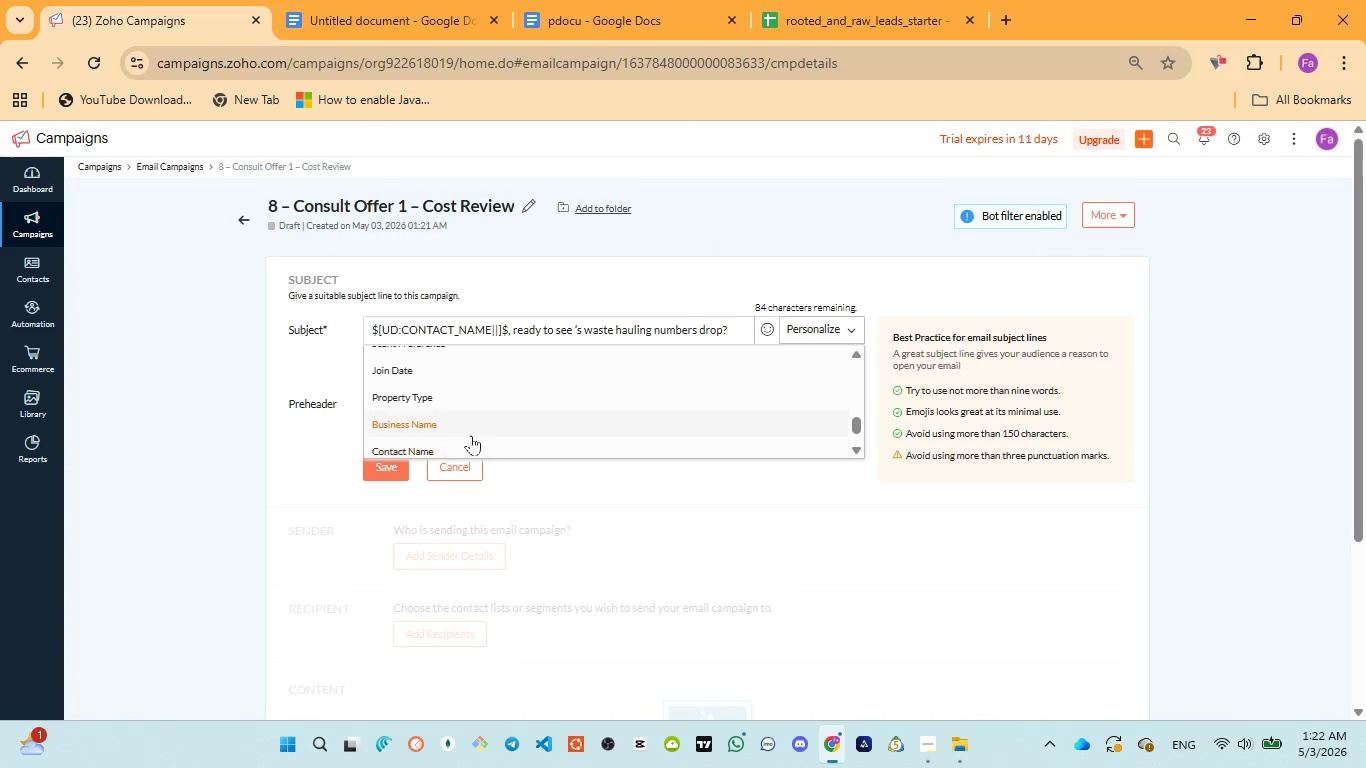 
left_click([434, 415])
 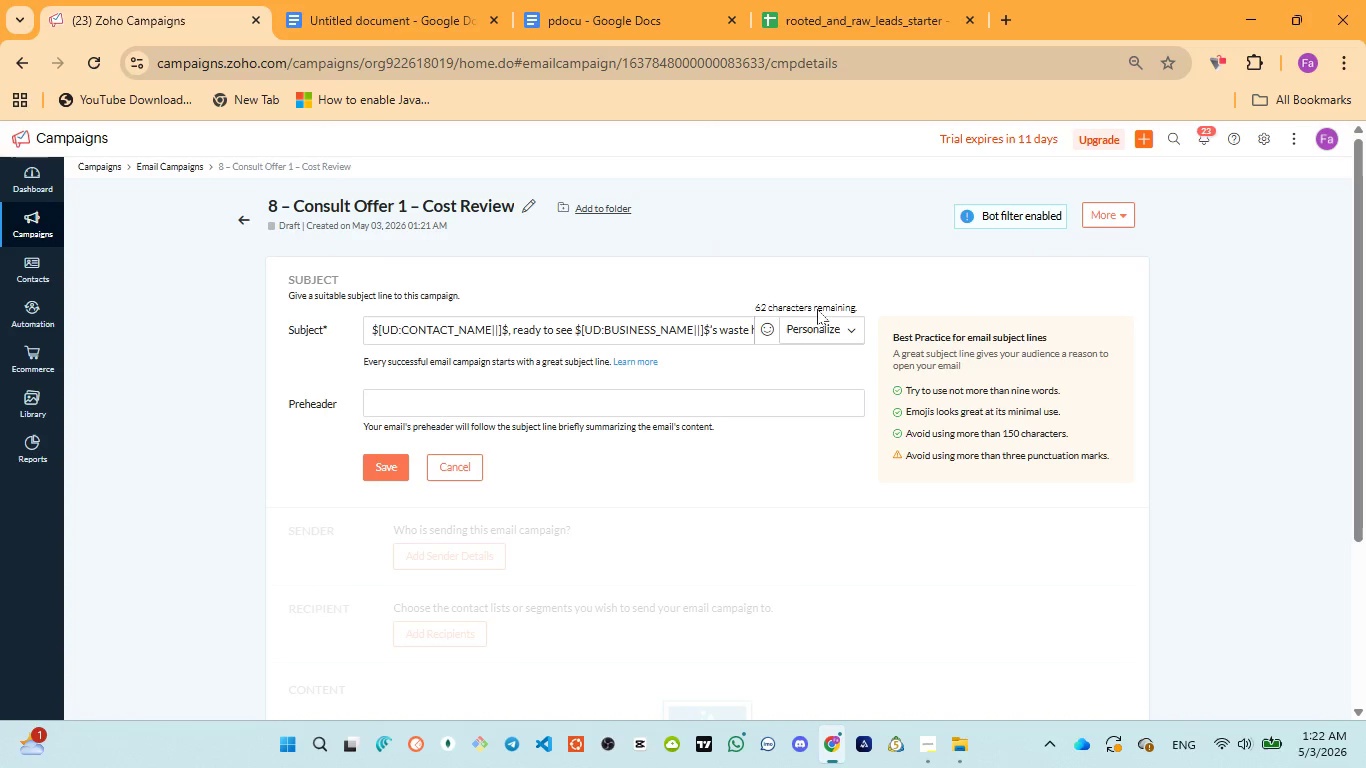 
wait(5.2)
 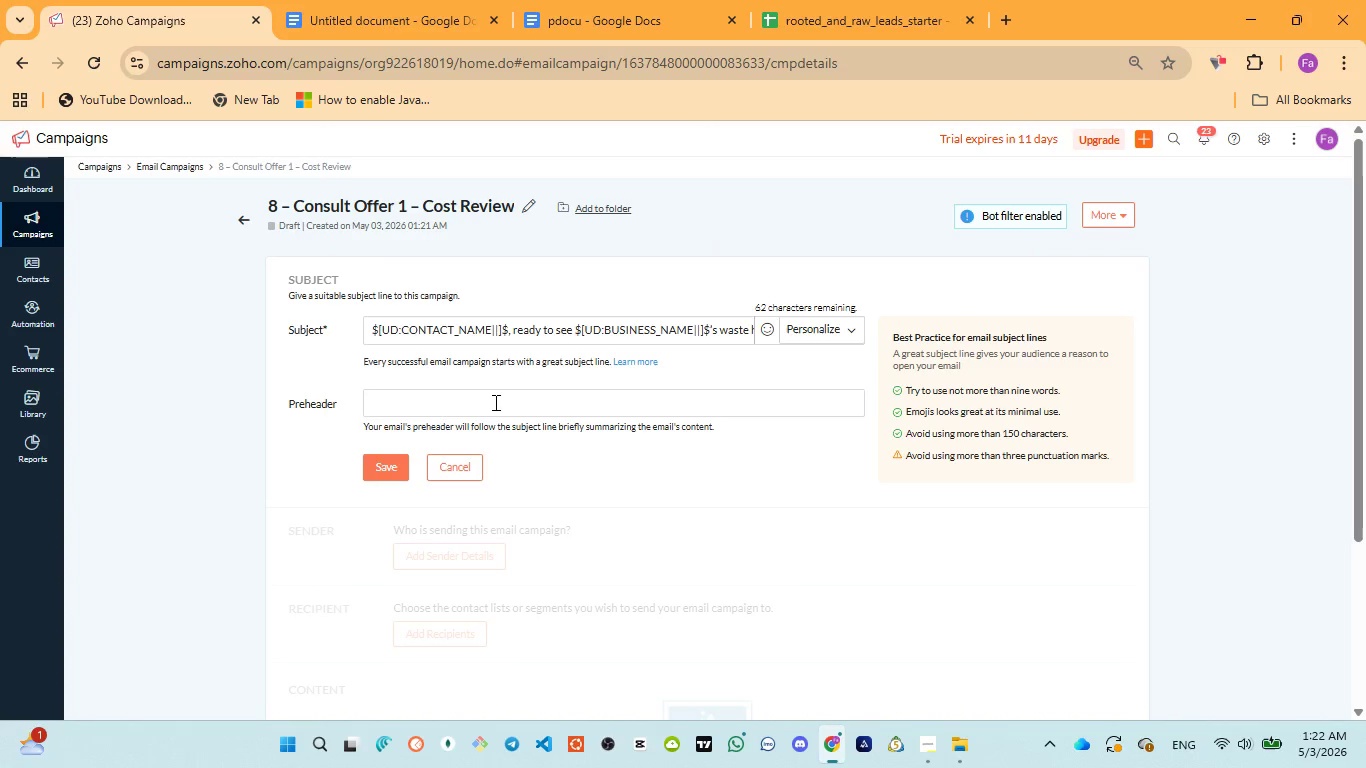 
left_click([715, 328])
 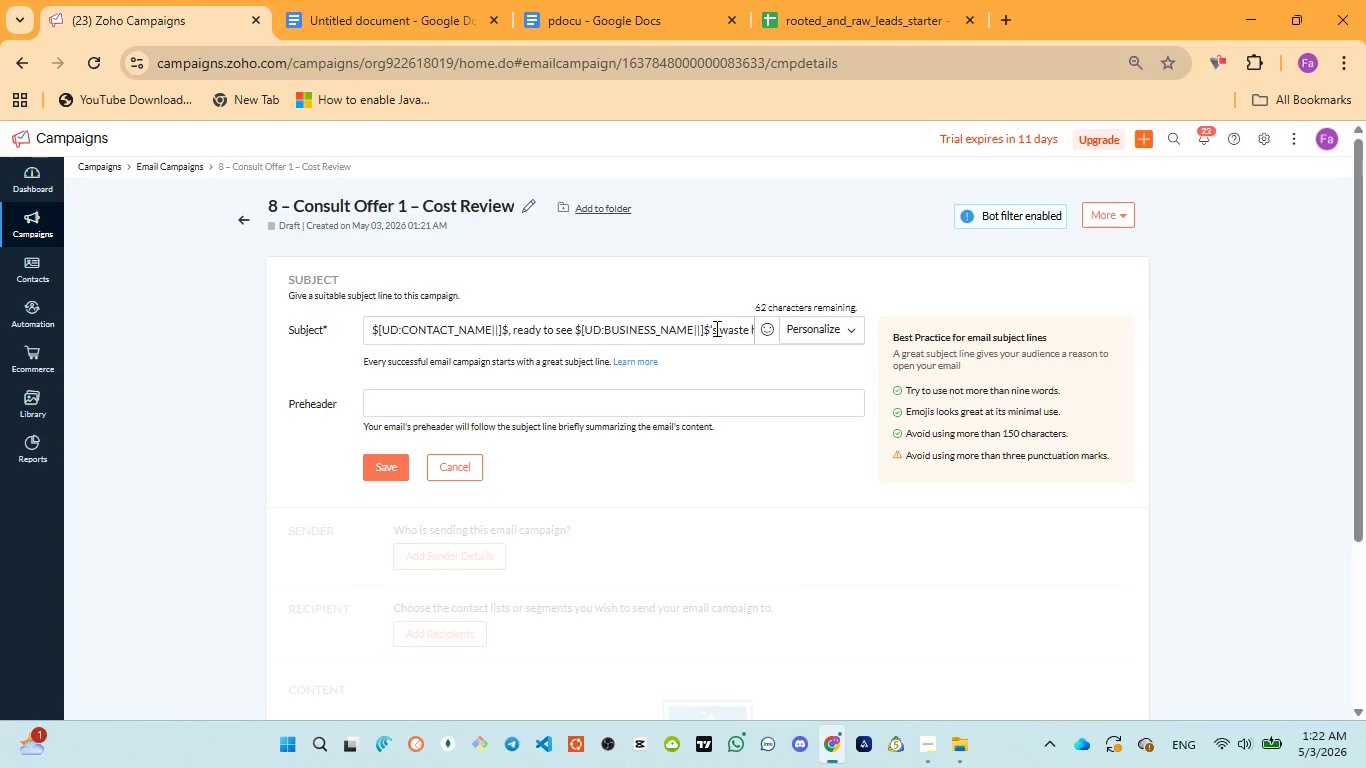 
hold_key(key=ArrowRight, duration=0.5)
 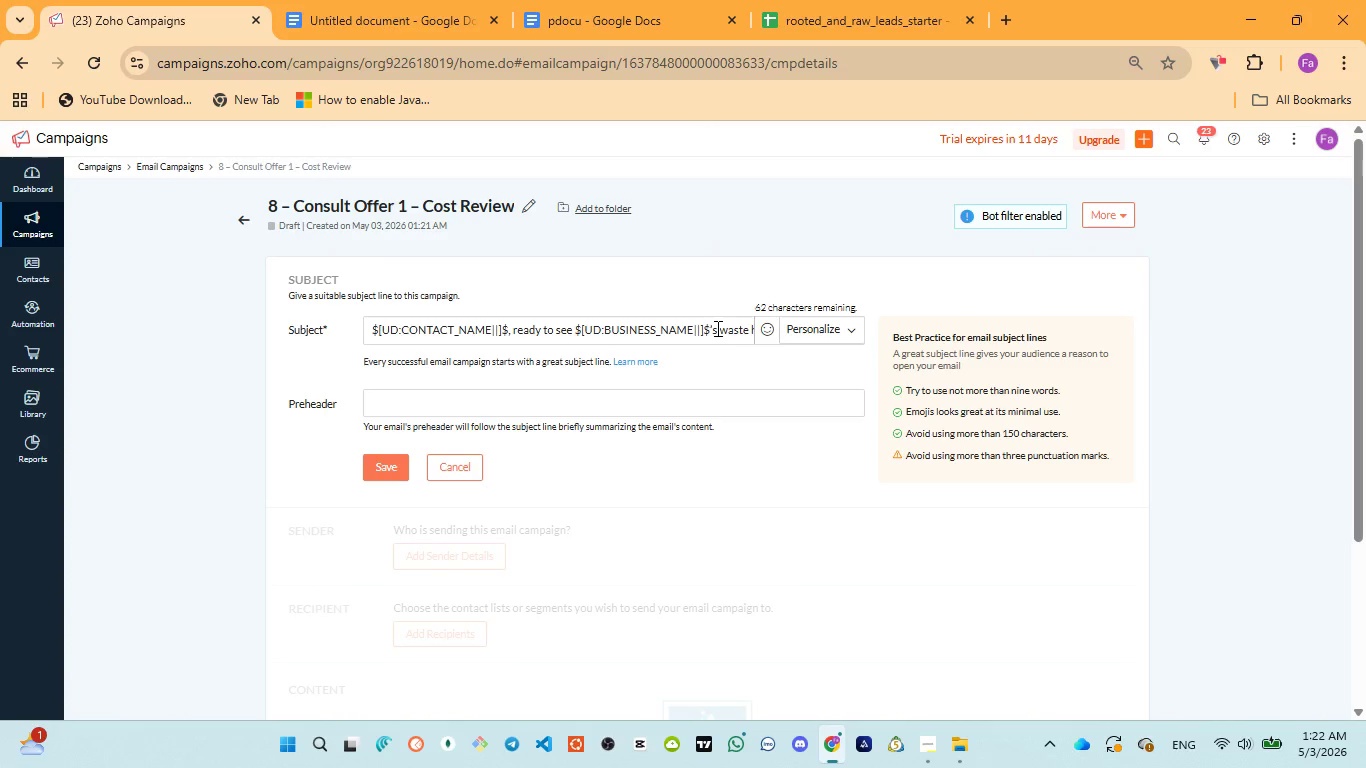 
left_click([716, 328])
 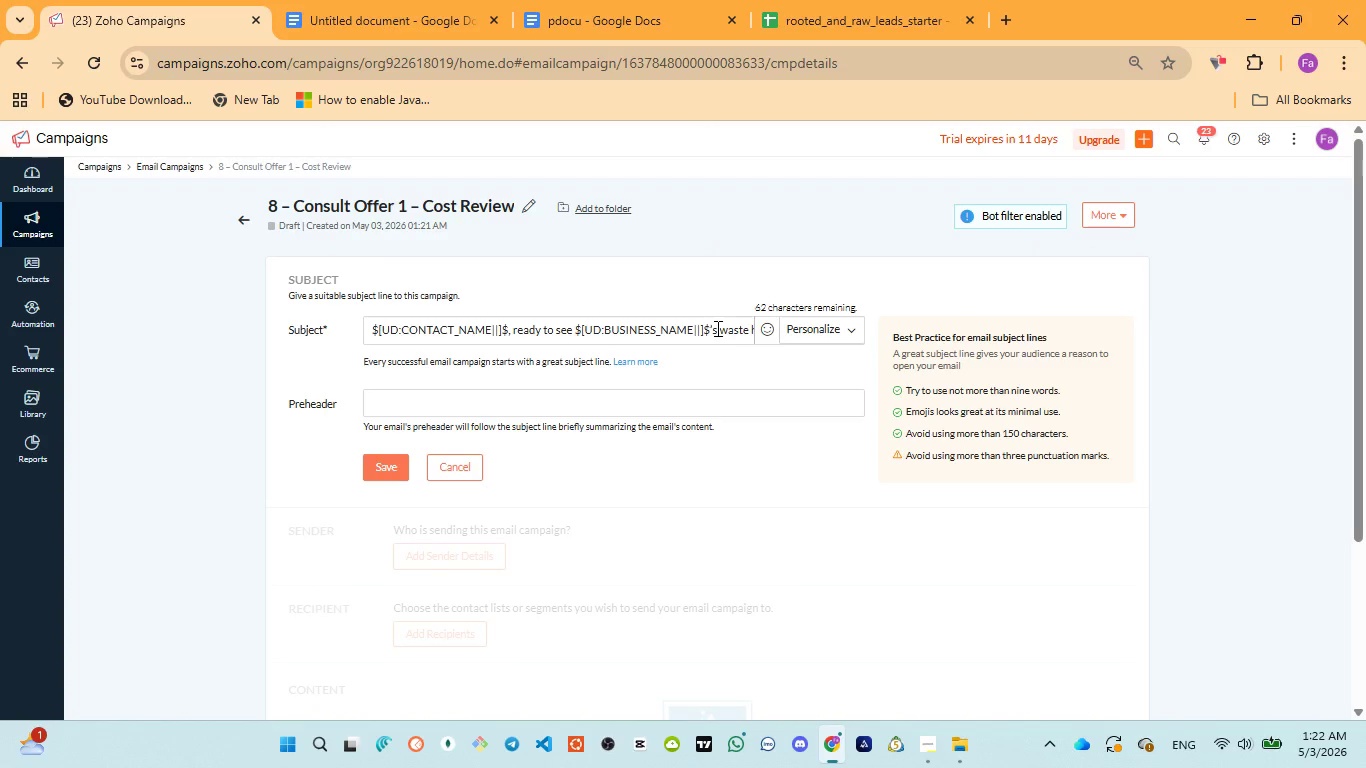 
double_click([716, 328])
 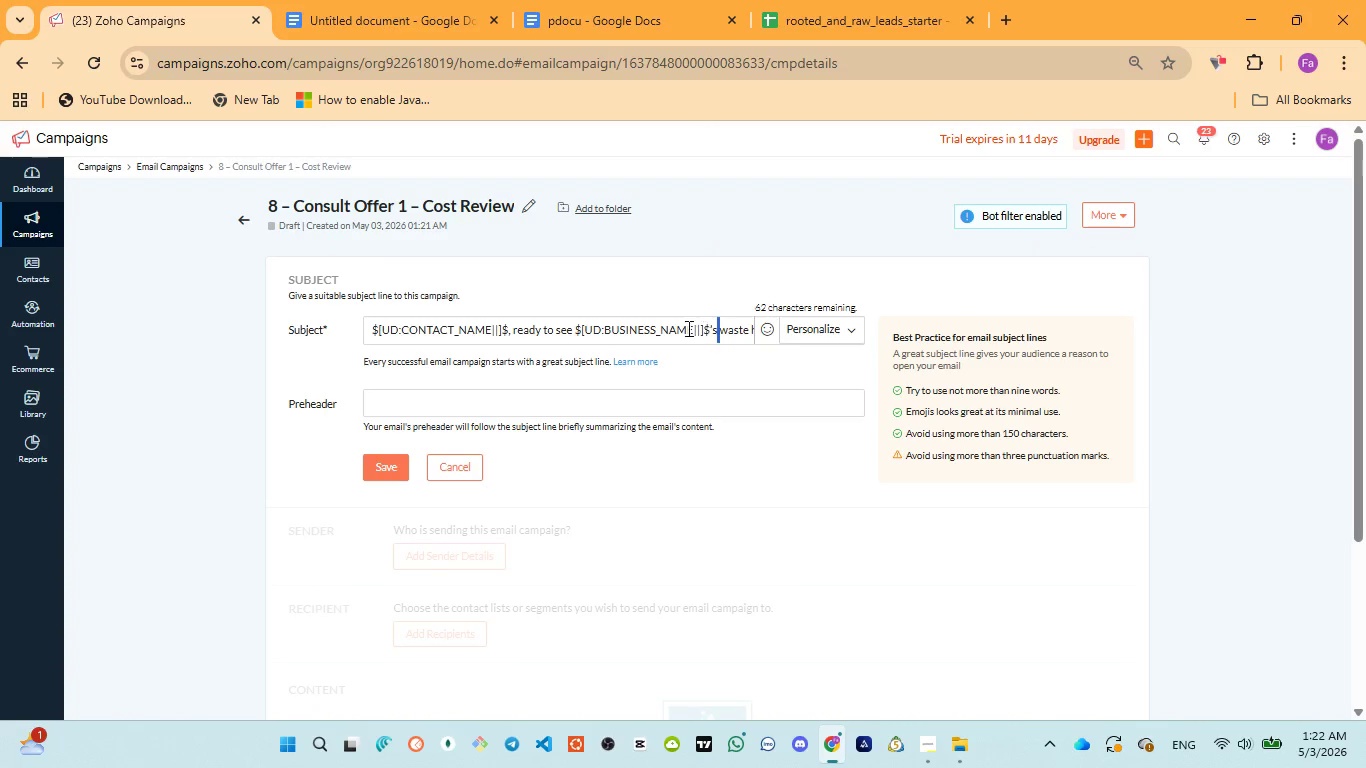 
left_click([685, 328])
 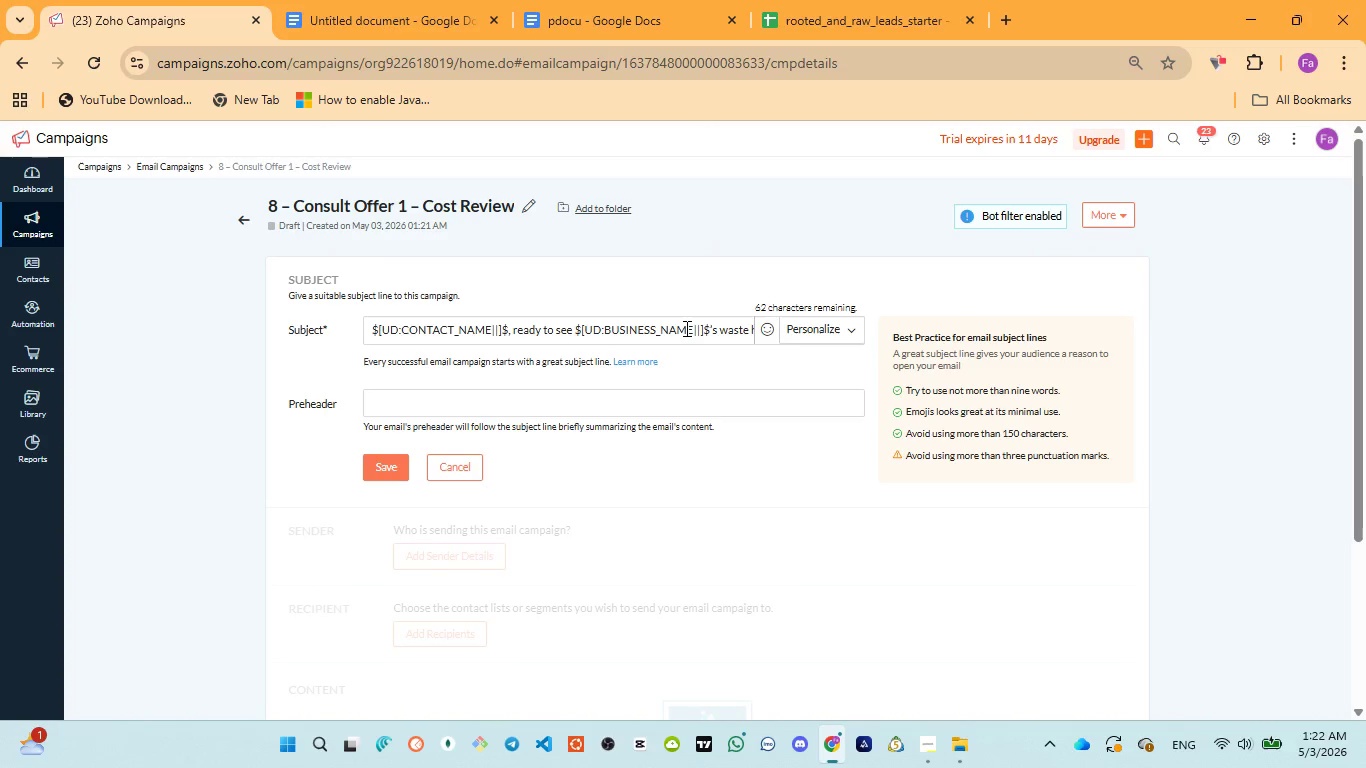 
hold_key(key=ArrowRight, duration=1.51)
 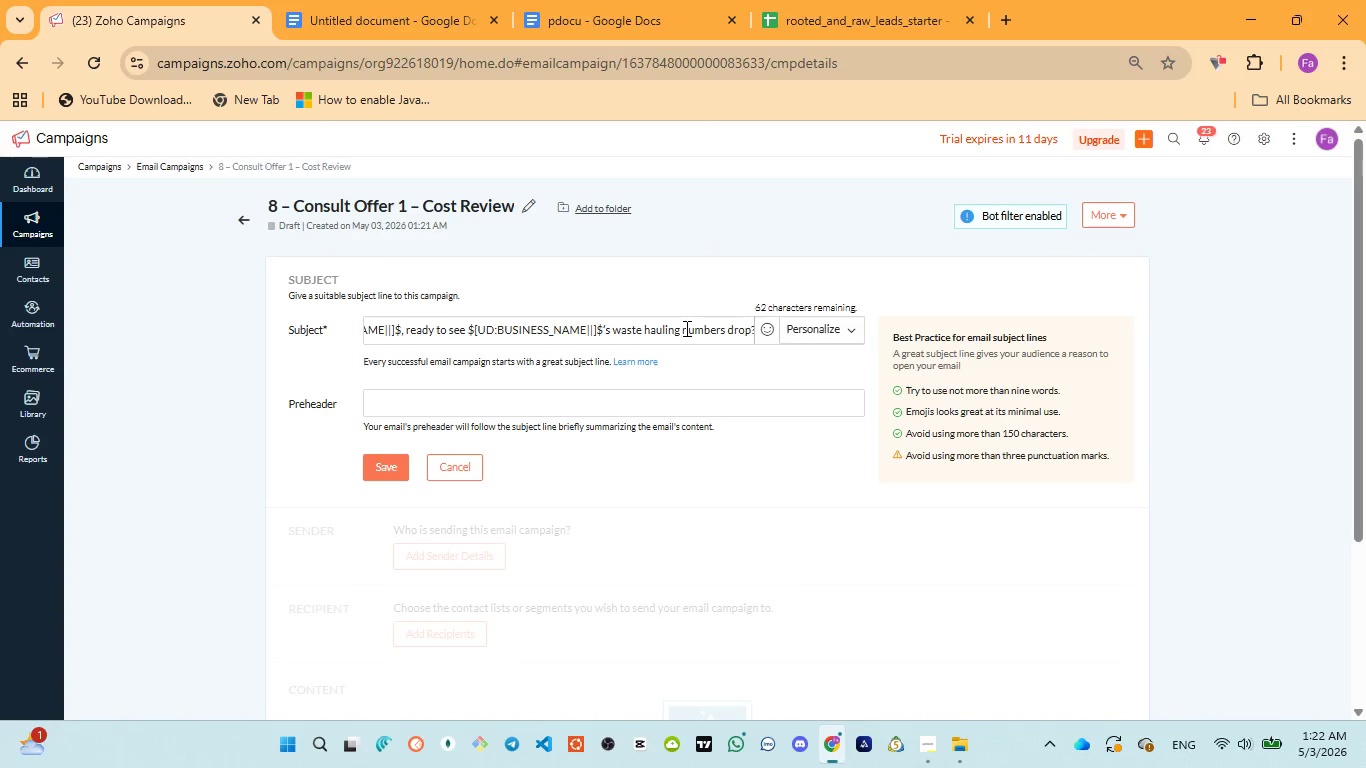 
hold_key(key=ArrowRight, duration=1.09)
 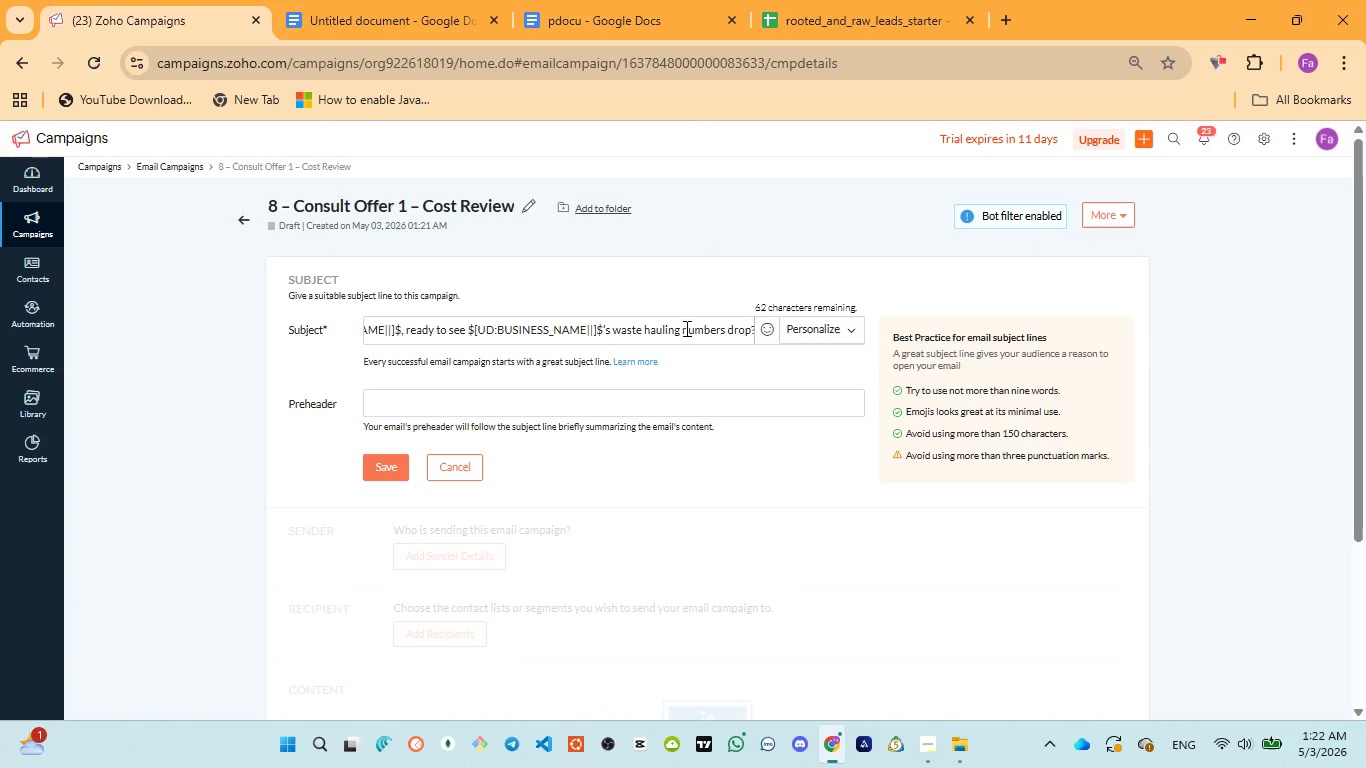 
left_click([526, 406])
 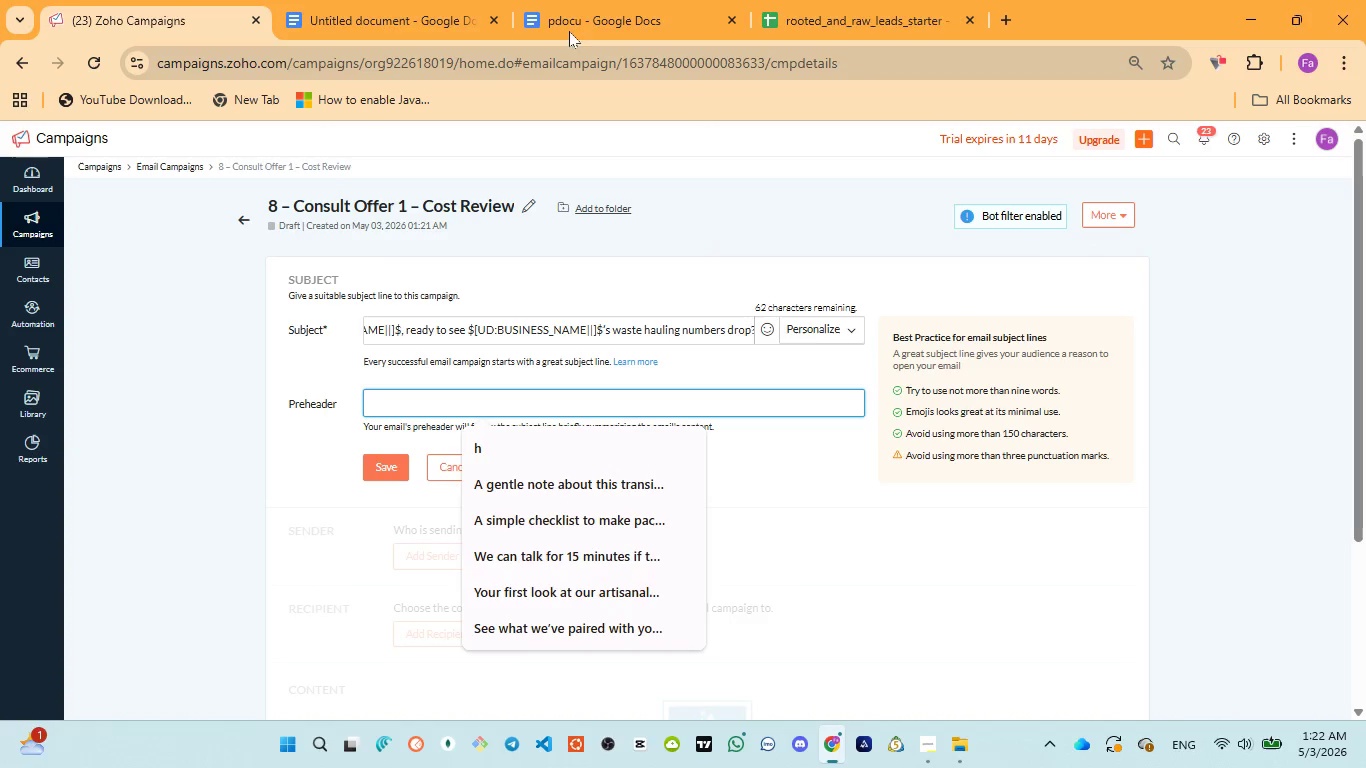 
left_click([573, 18])
 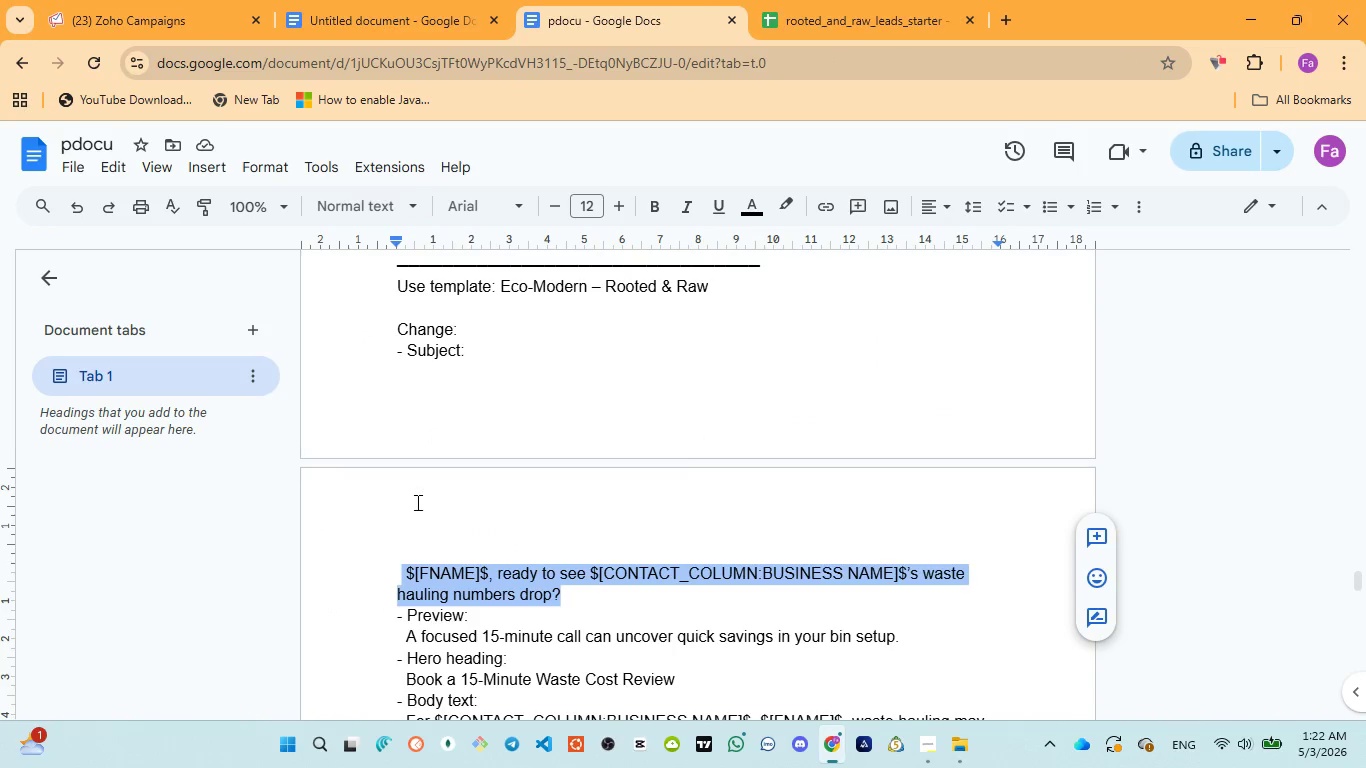 
scroll: coordinate [414, 508], scroll_direction: down, amount: 2.0
 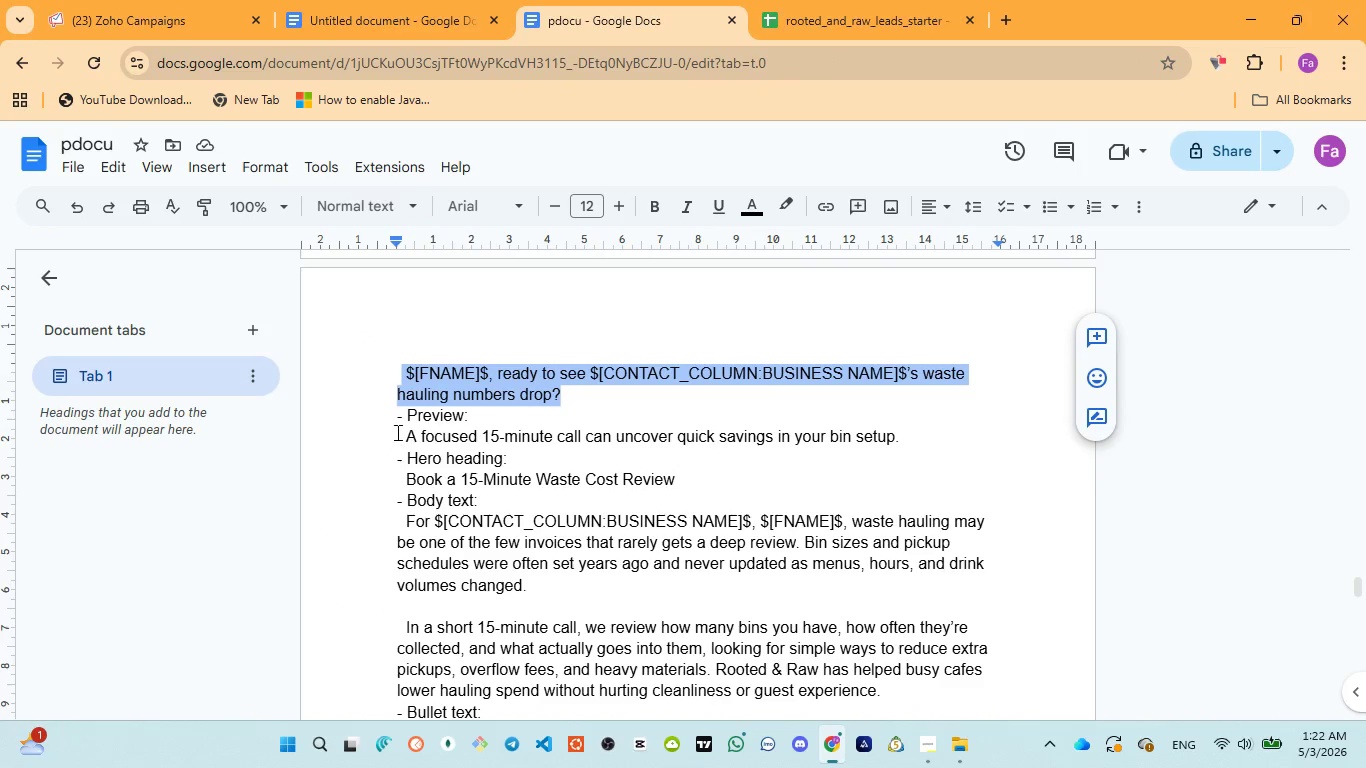 
left_click_drag(start_coordinate=[398, 429], to_coordinate=[413, 426])
 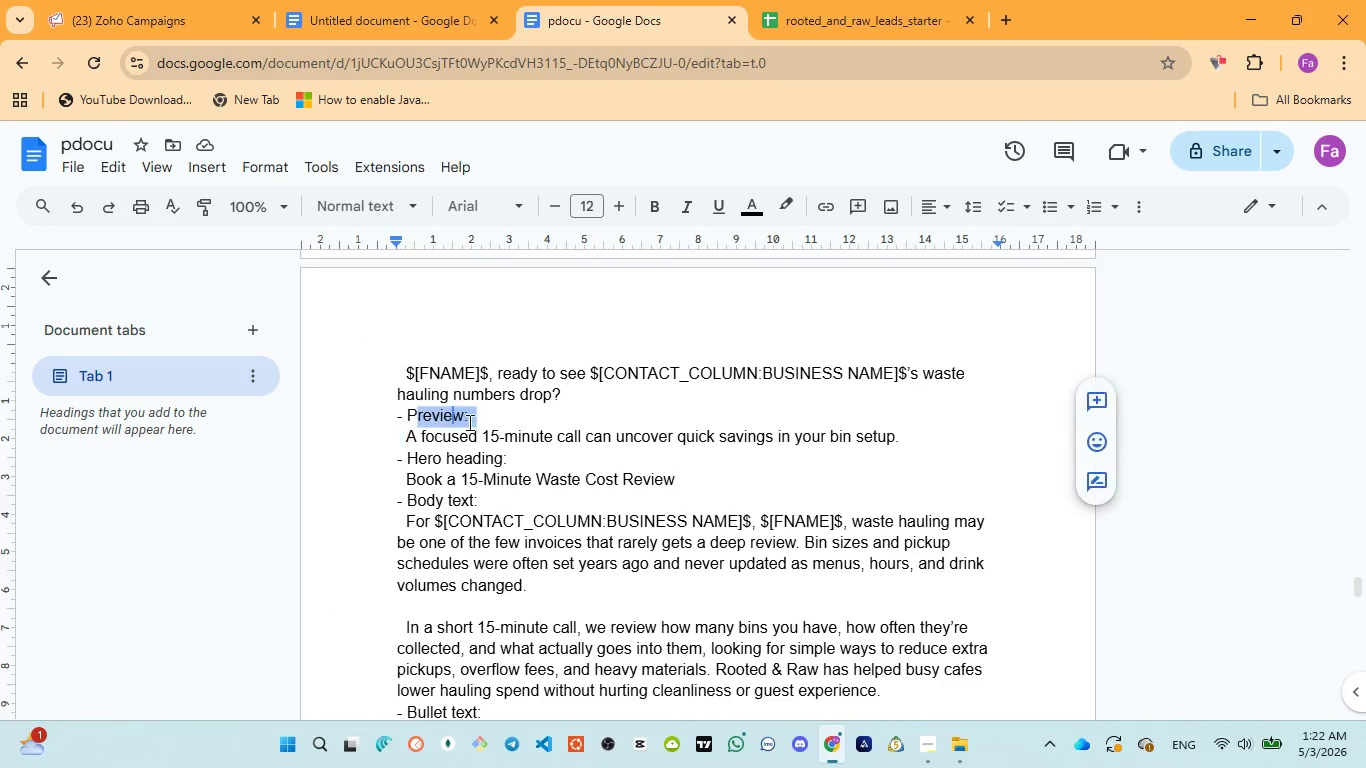 
left_click_drag(start_coordinate=[433, 423], to_coordinate=[861, 462])
 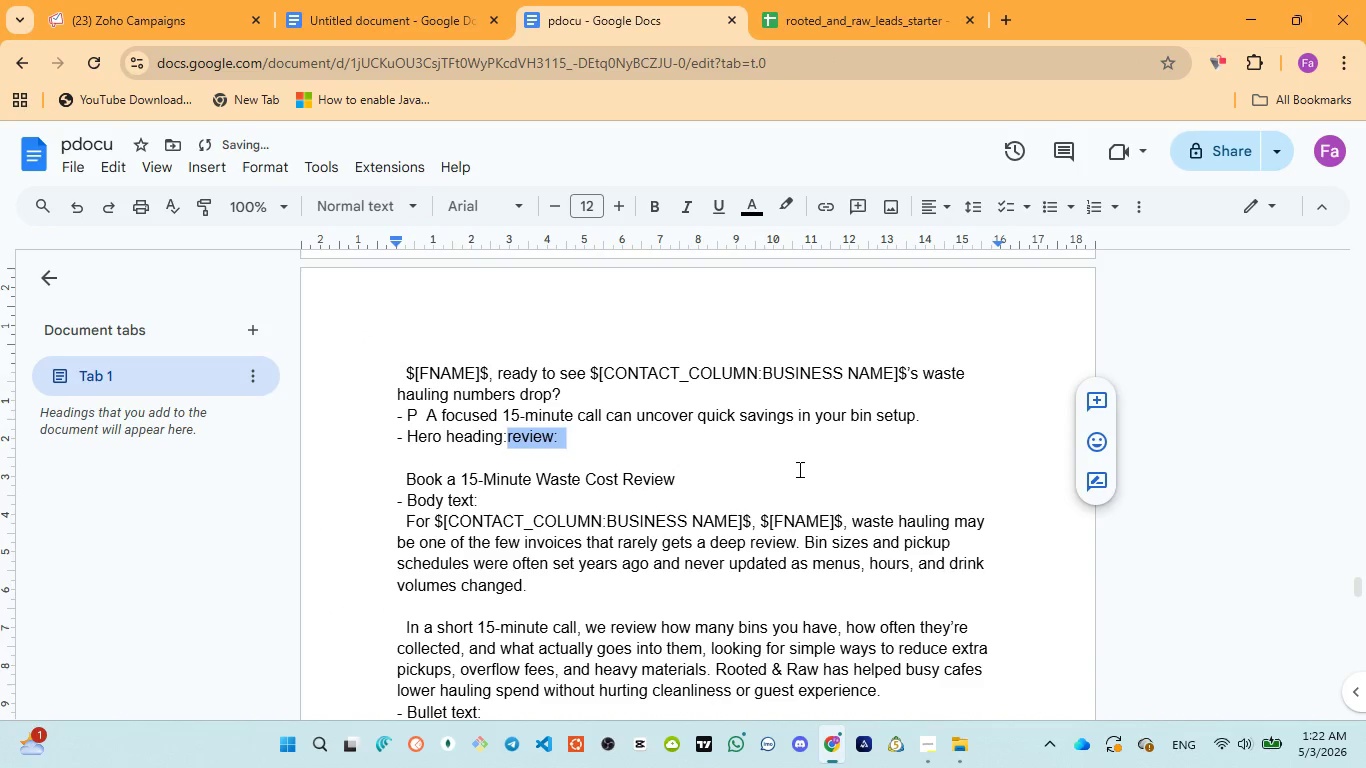 
key(Control+Z)
 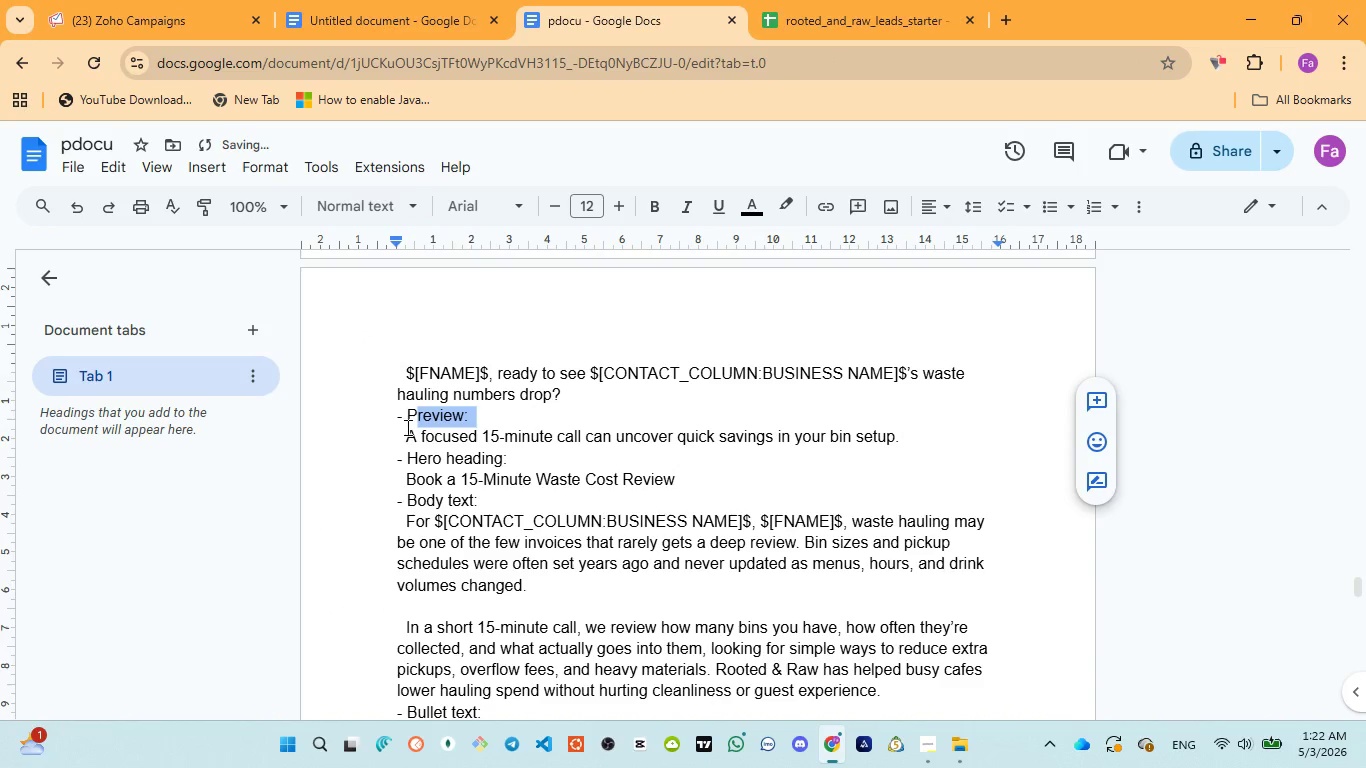 
left_click_drag(start_coordinate=[406, 428], to_coordinate=[742, 440])
 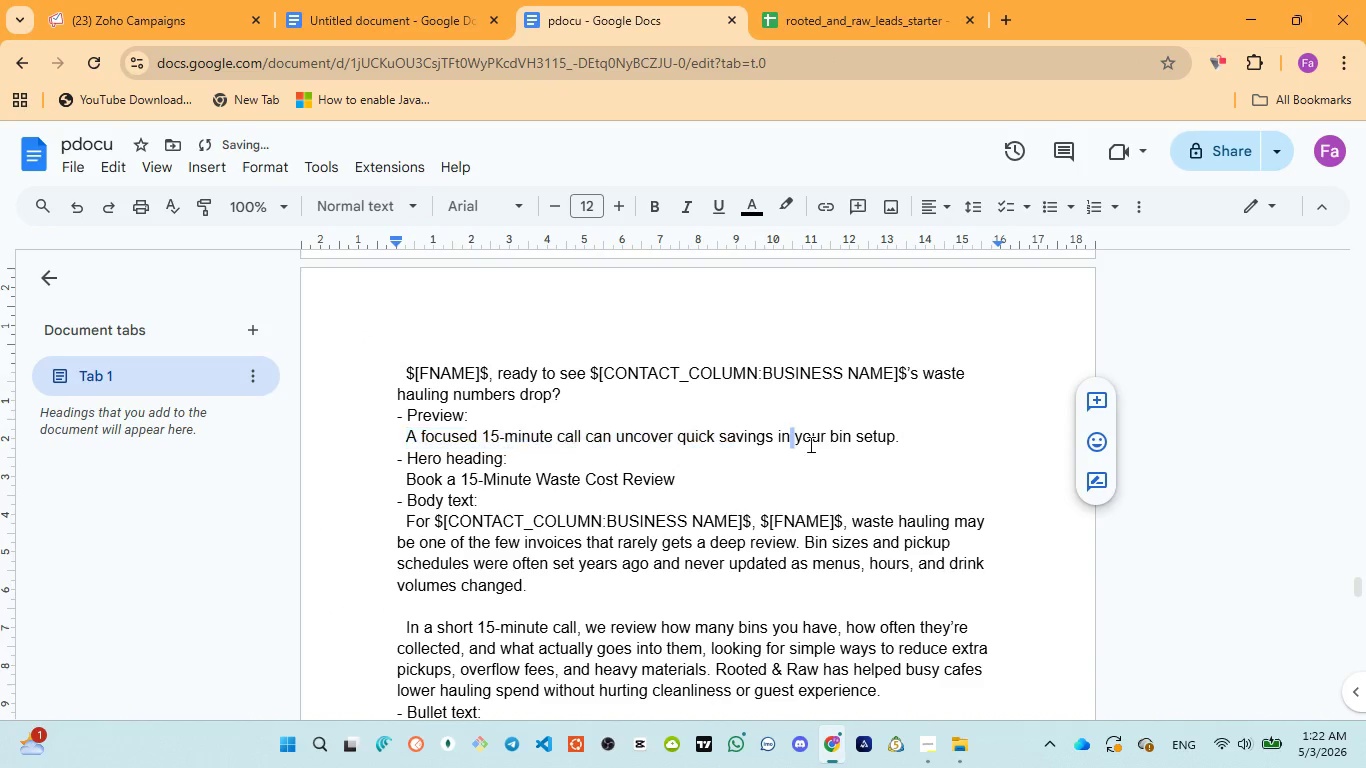 
left_click_drag(start_coordinate=[787, 444], to_coordinate=[914, 438])
 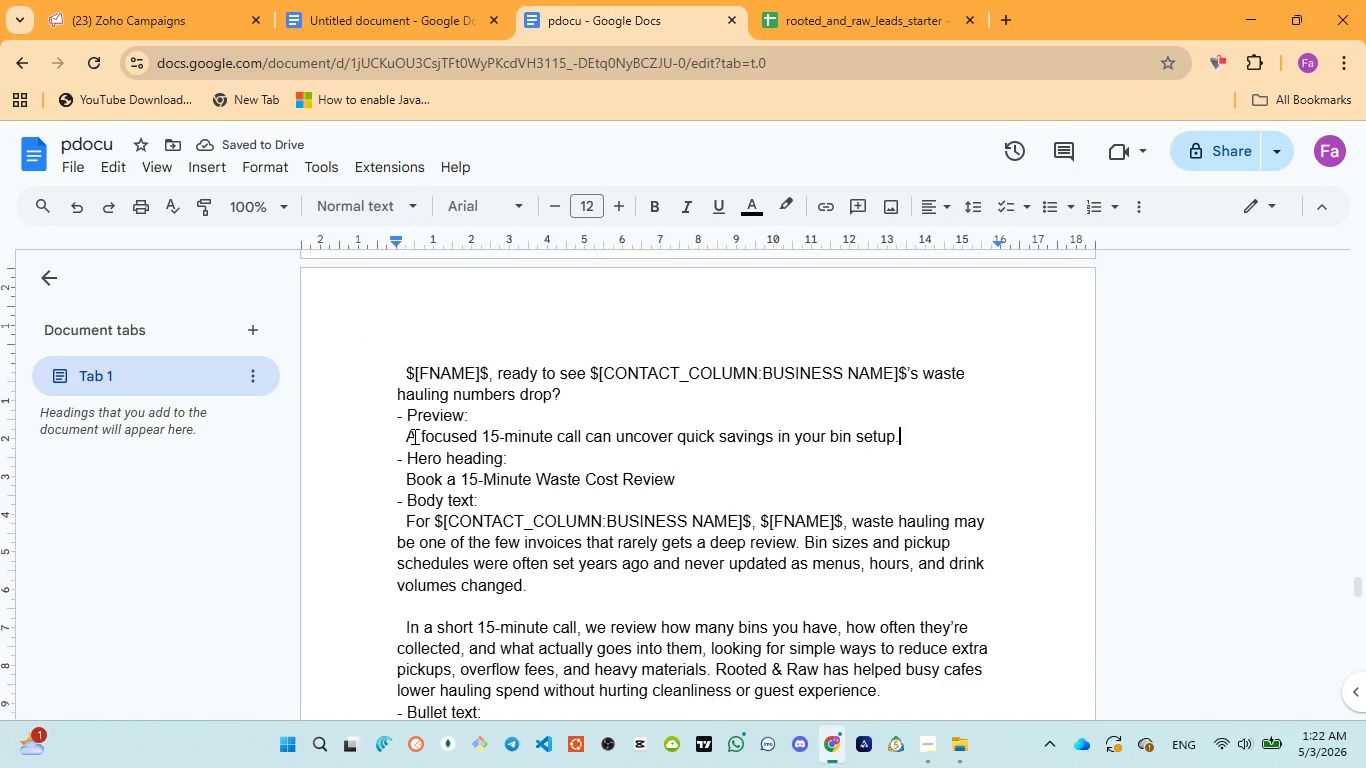 
left_click_drag(start_coordinate=[408, 436], to_coordinate=[907, 452])
 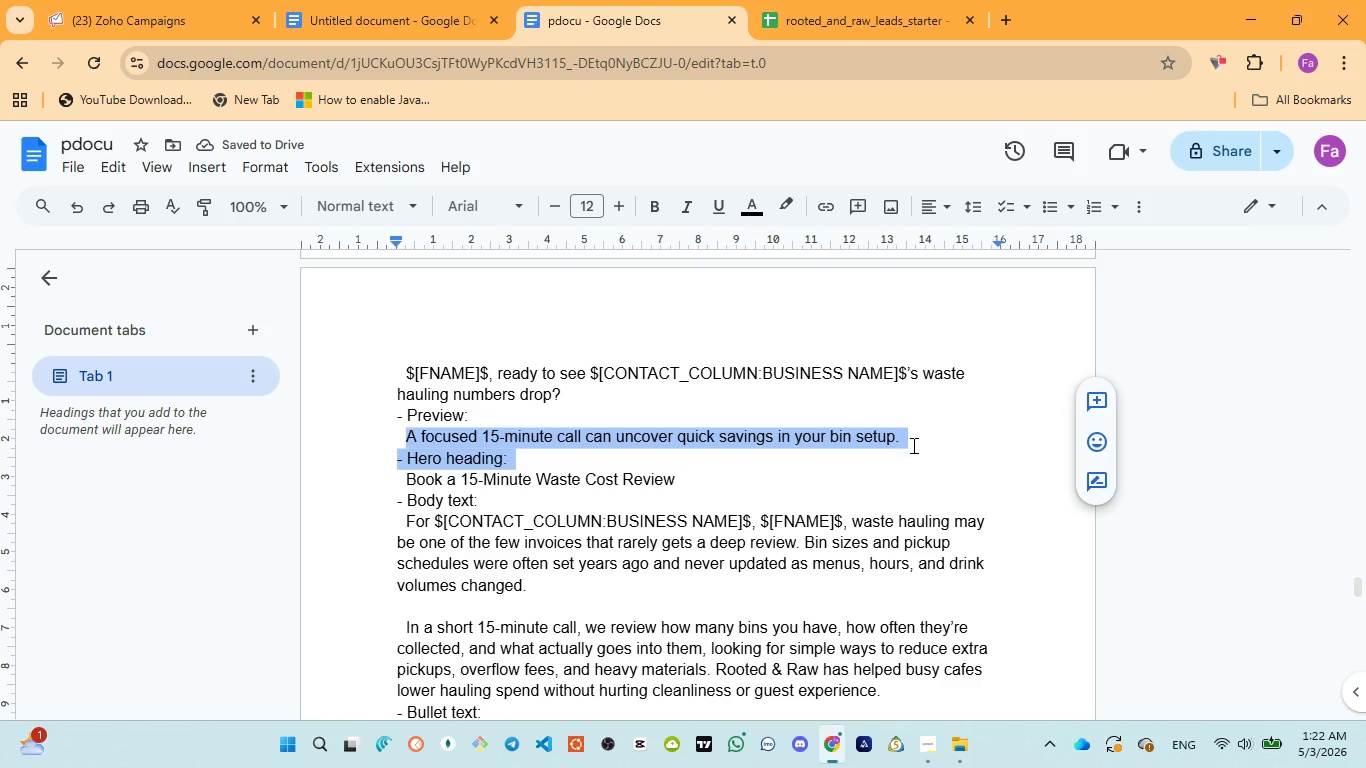 
left_click_drag(start_coordinate=[912, 445], to_coordinate=[913, 438])
 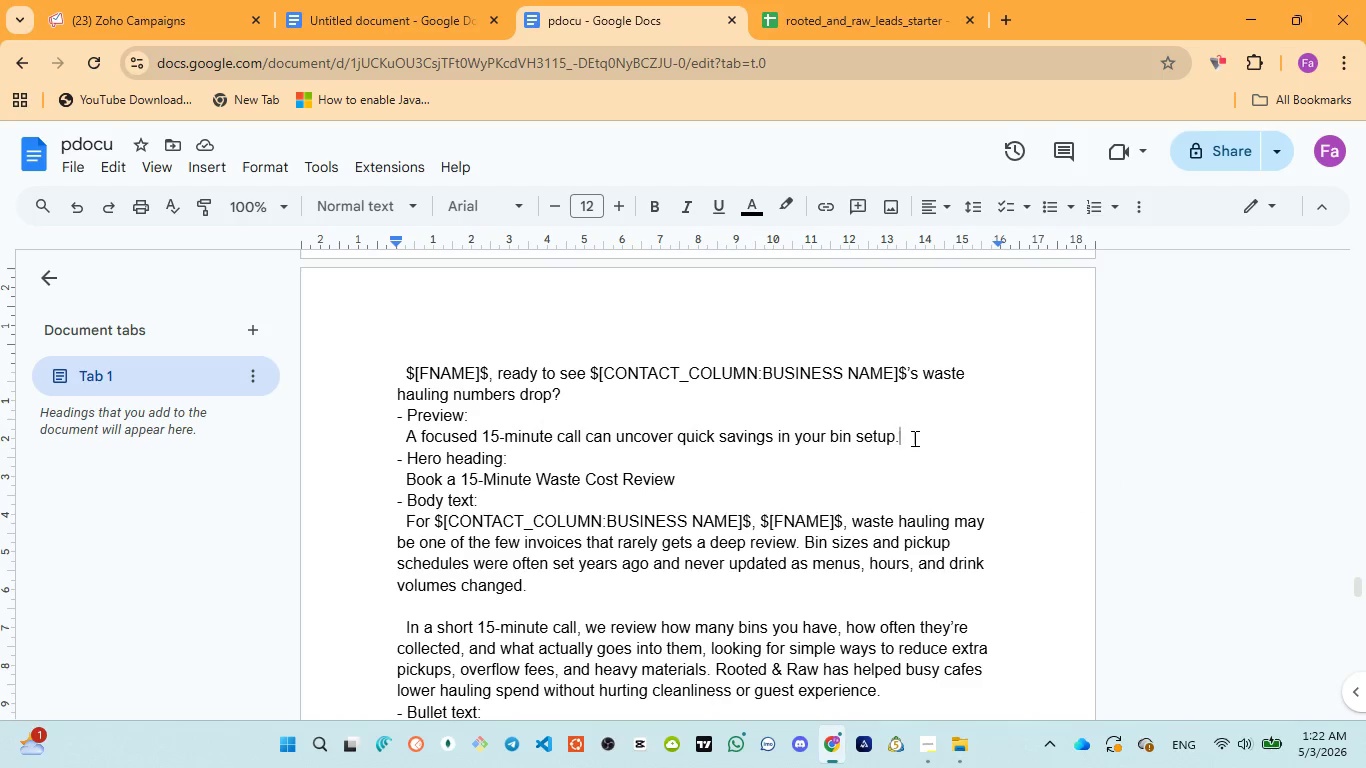 
left_click([913, 438])
 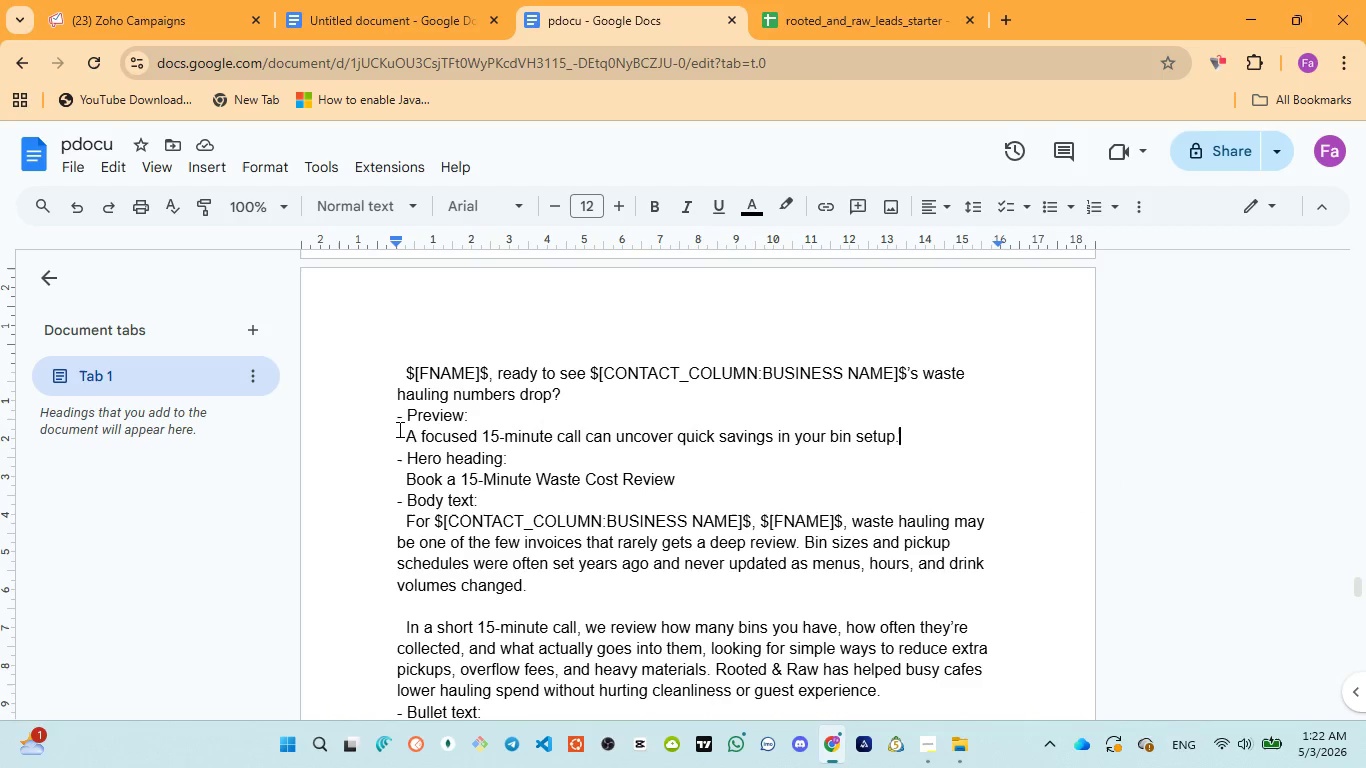 
left_click_drag(start_coordinate=[401, 428], to_coordinate=[905, 437])
 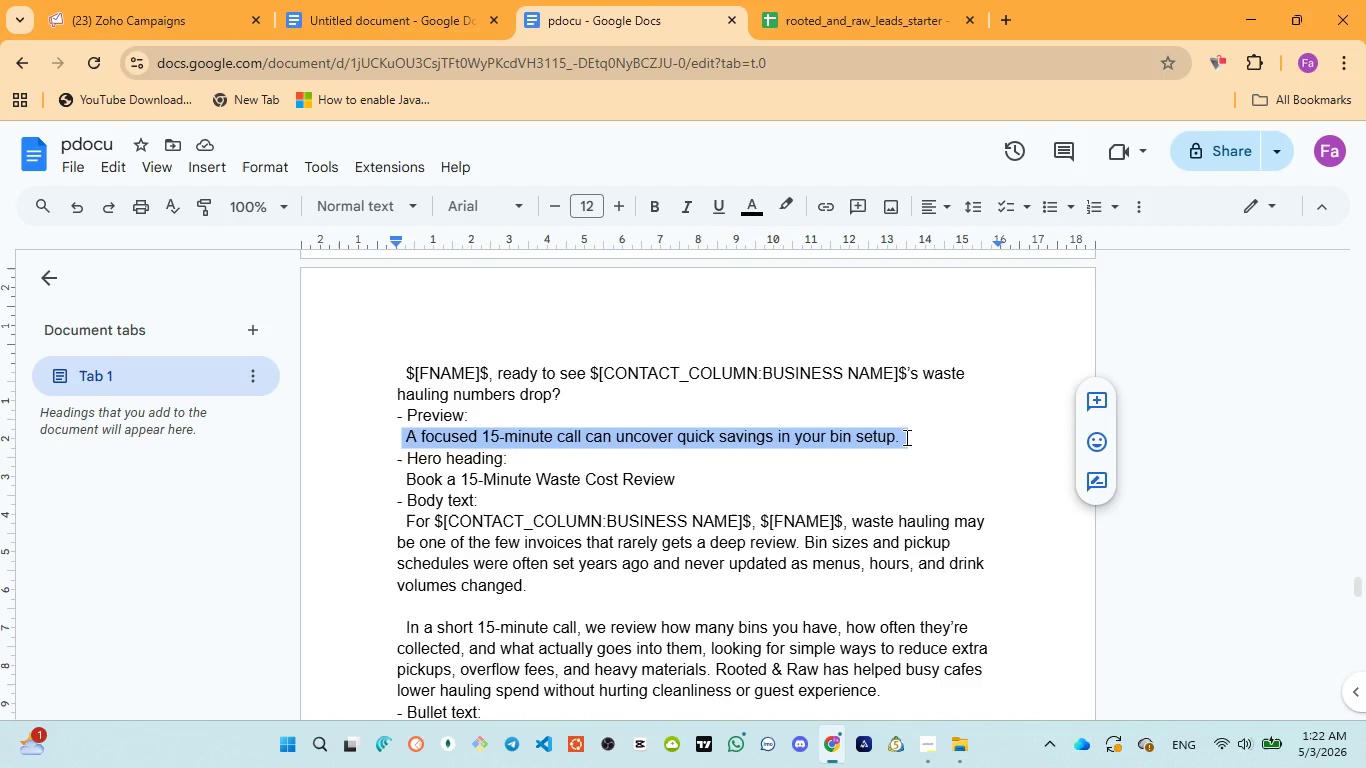 
key(Control+C)
 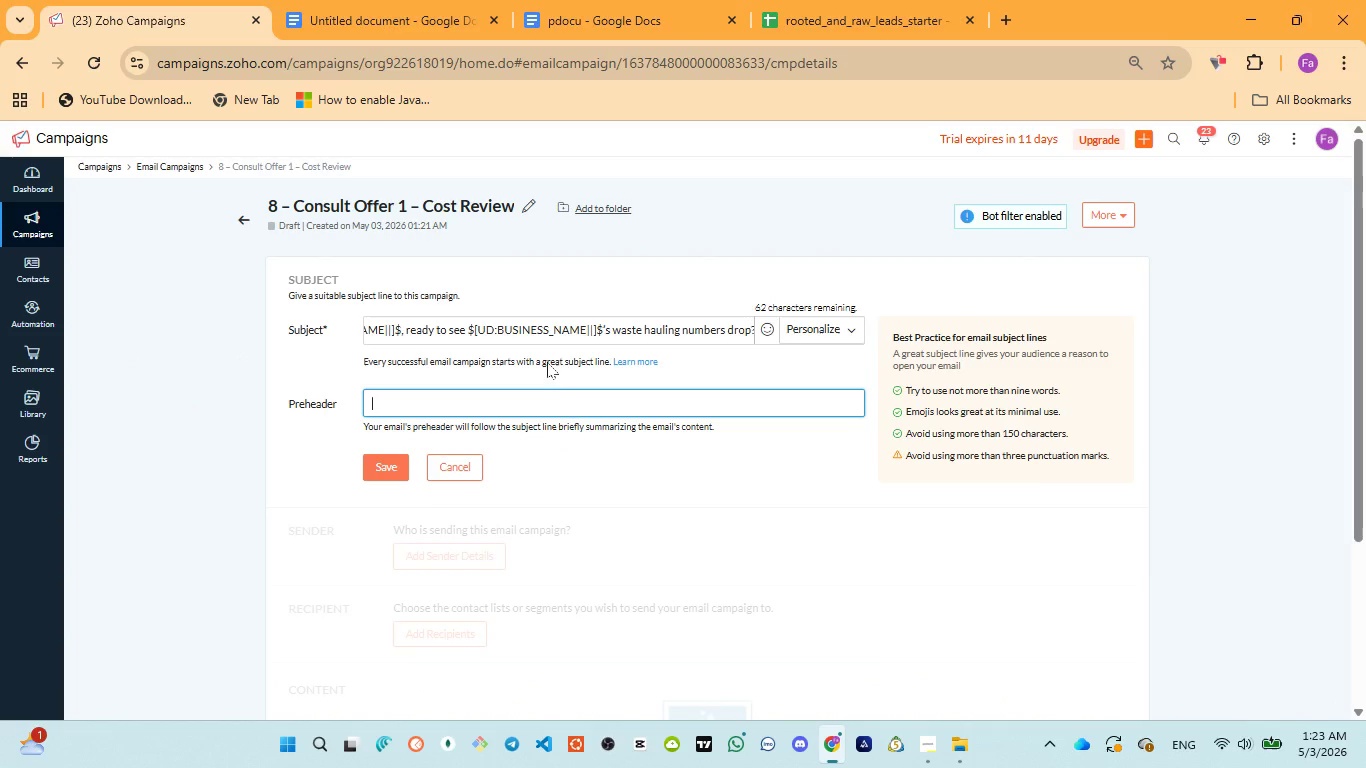 
key(Control+V)
 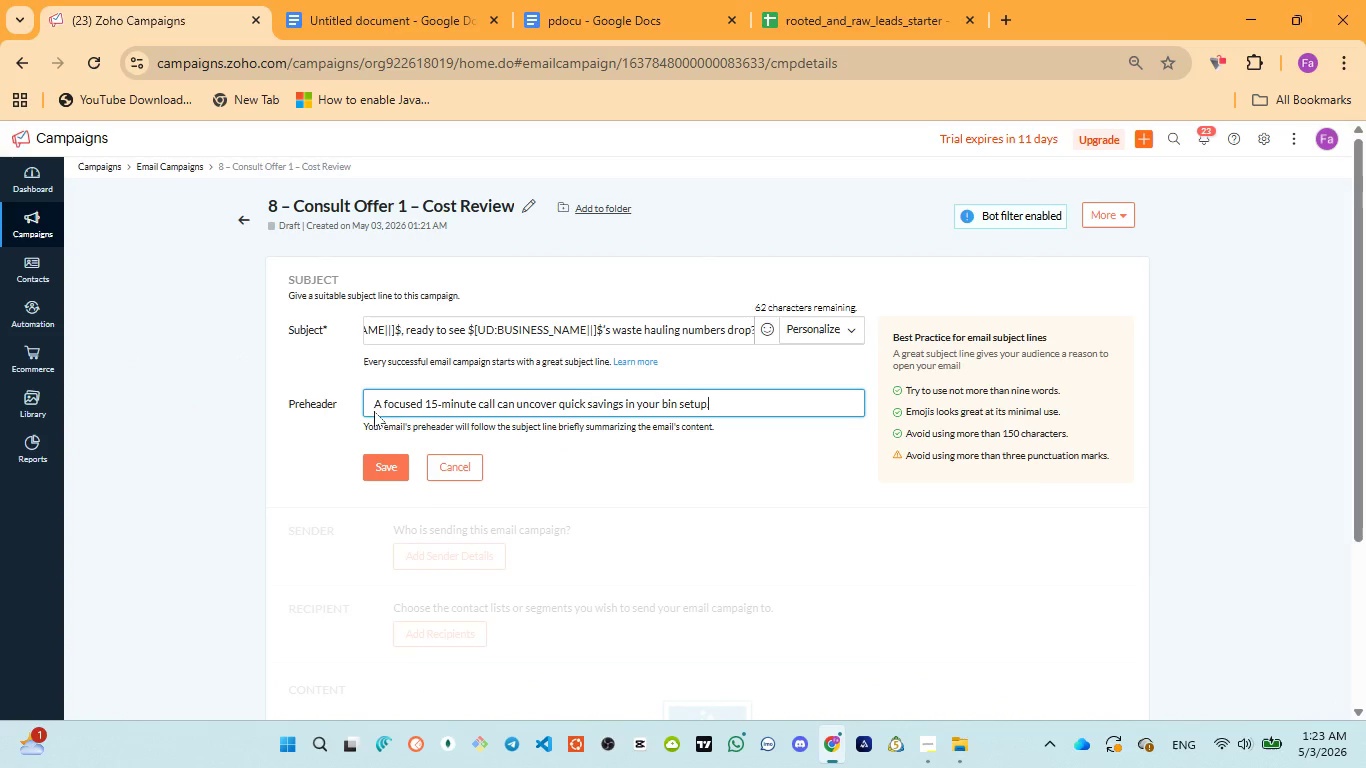 
left_click([372, 410])
 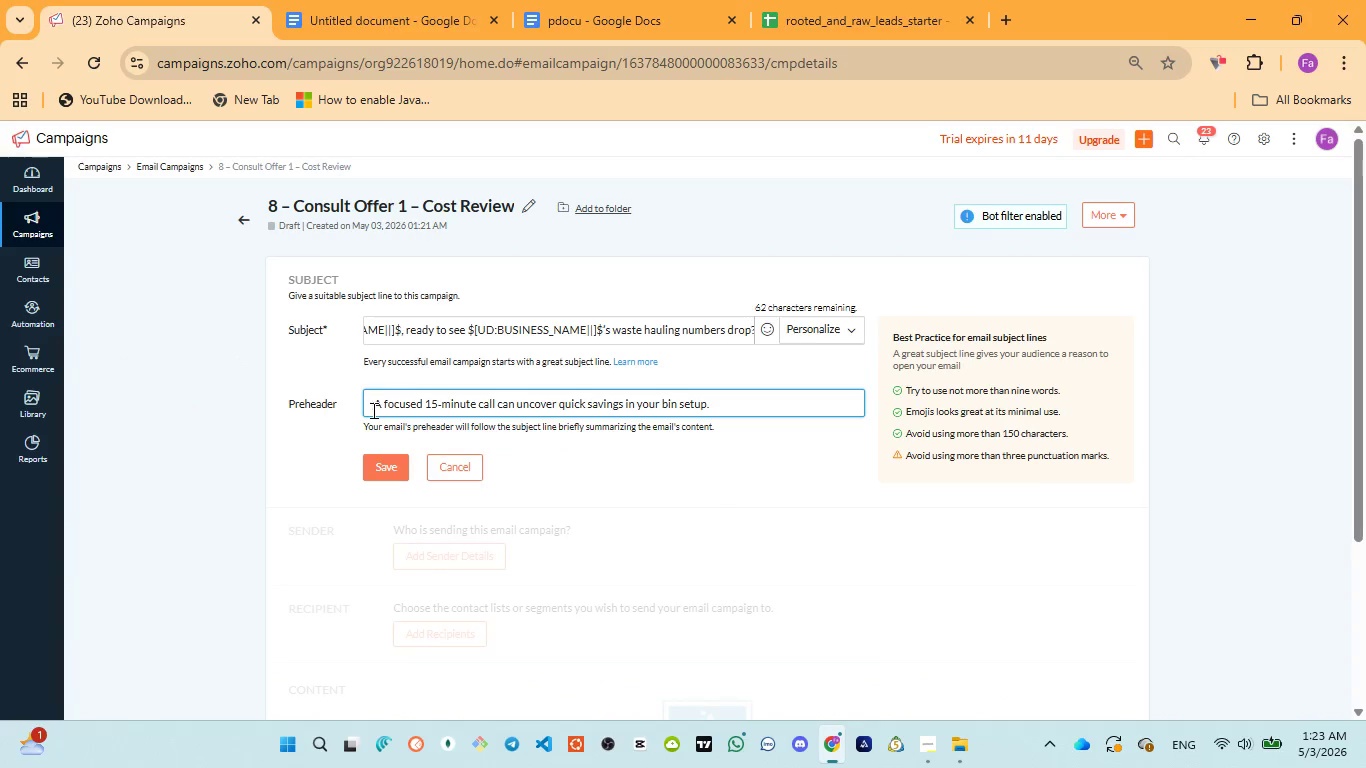 
key(Backspace)
 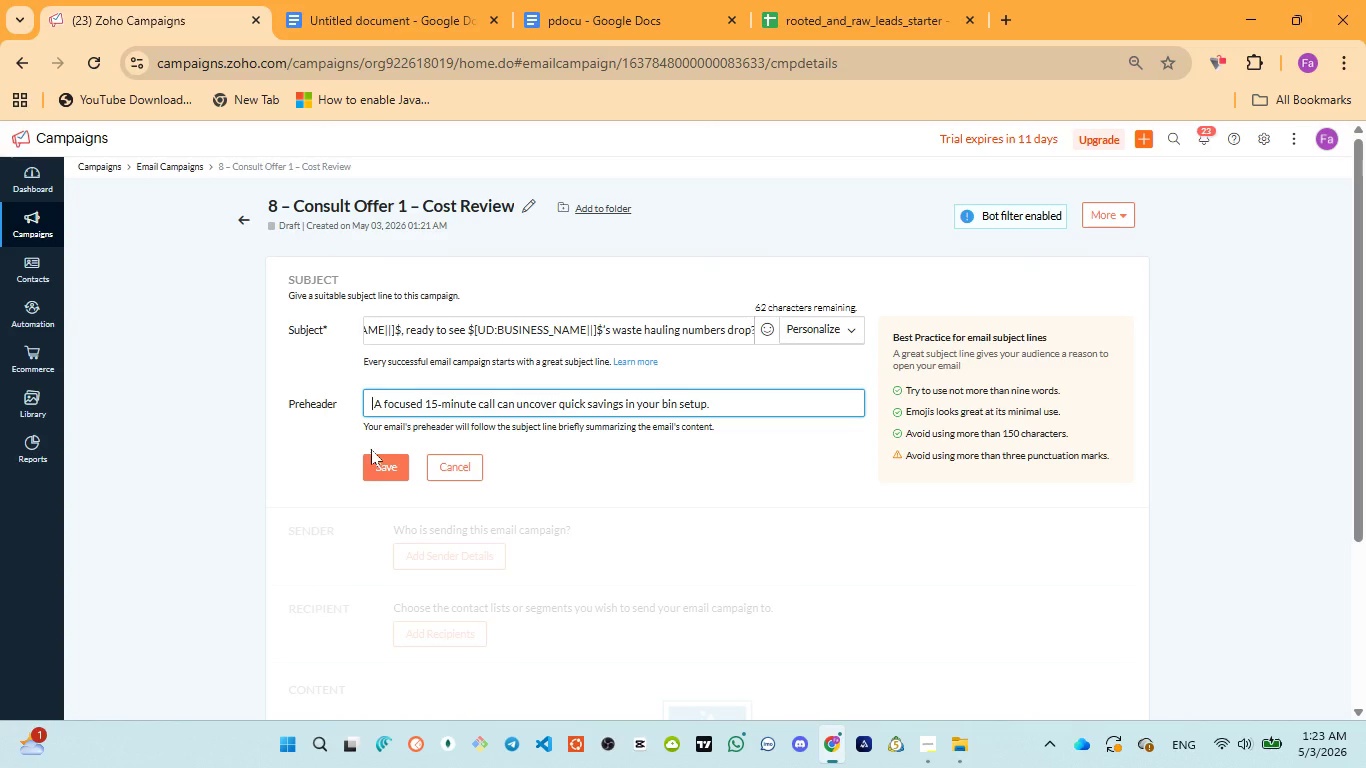 
left_click([377, 463])
 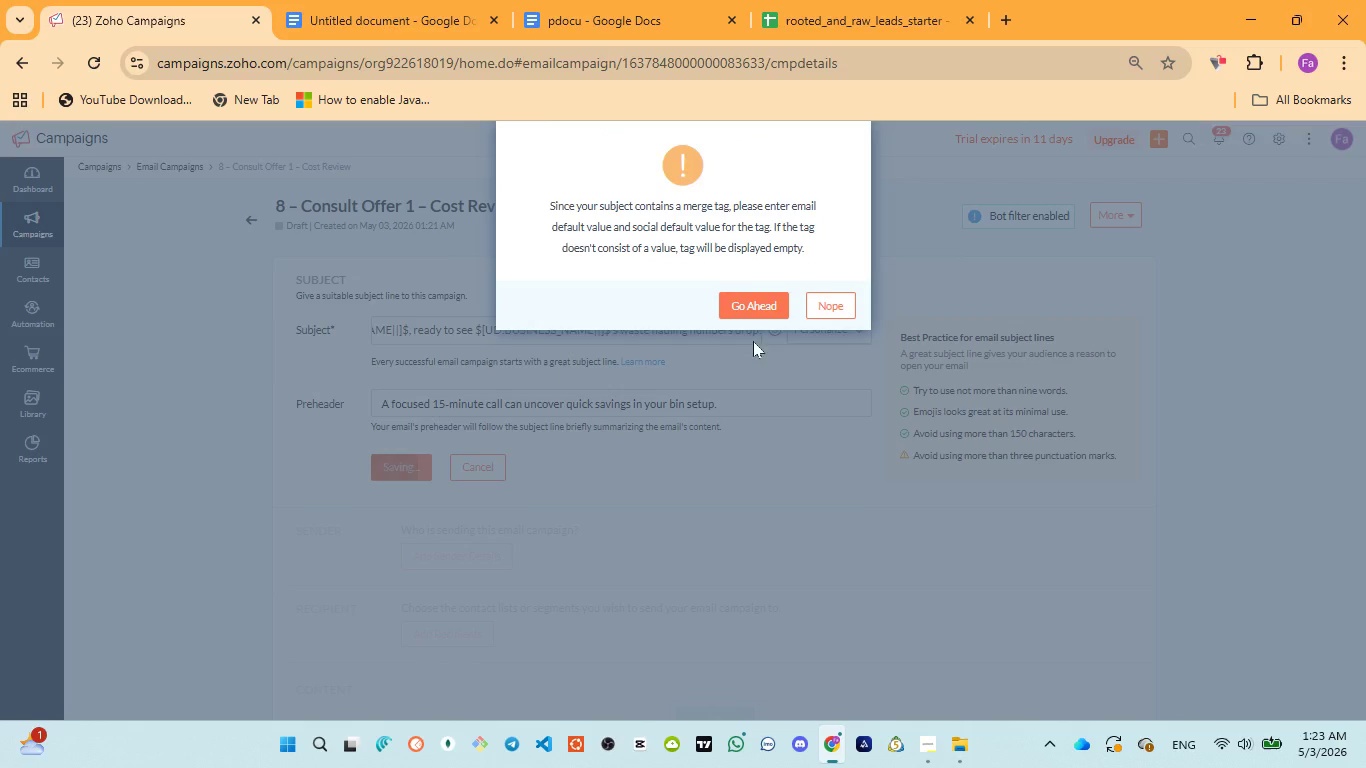 
left_click([767, 306])
 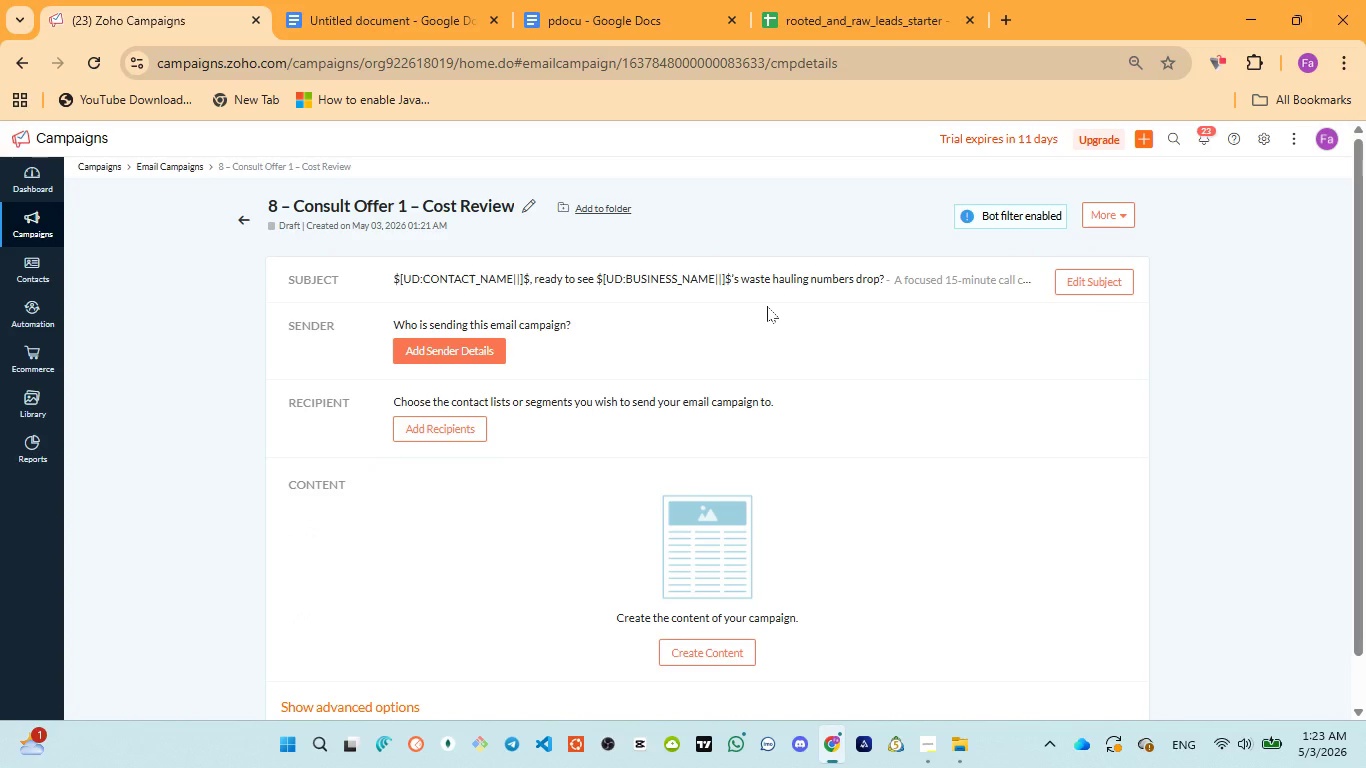 
wait(6.31)
 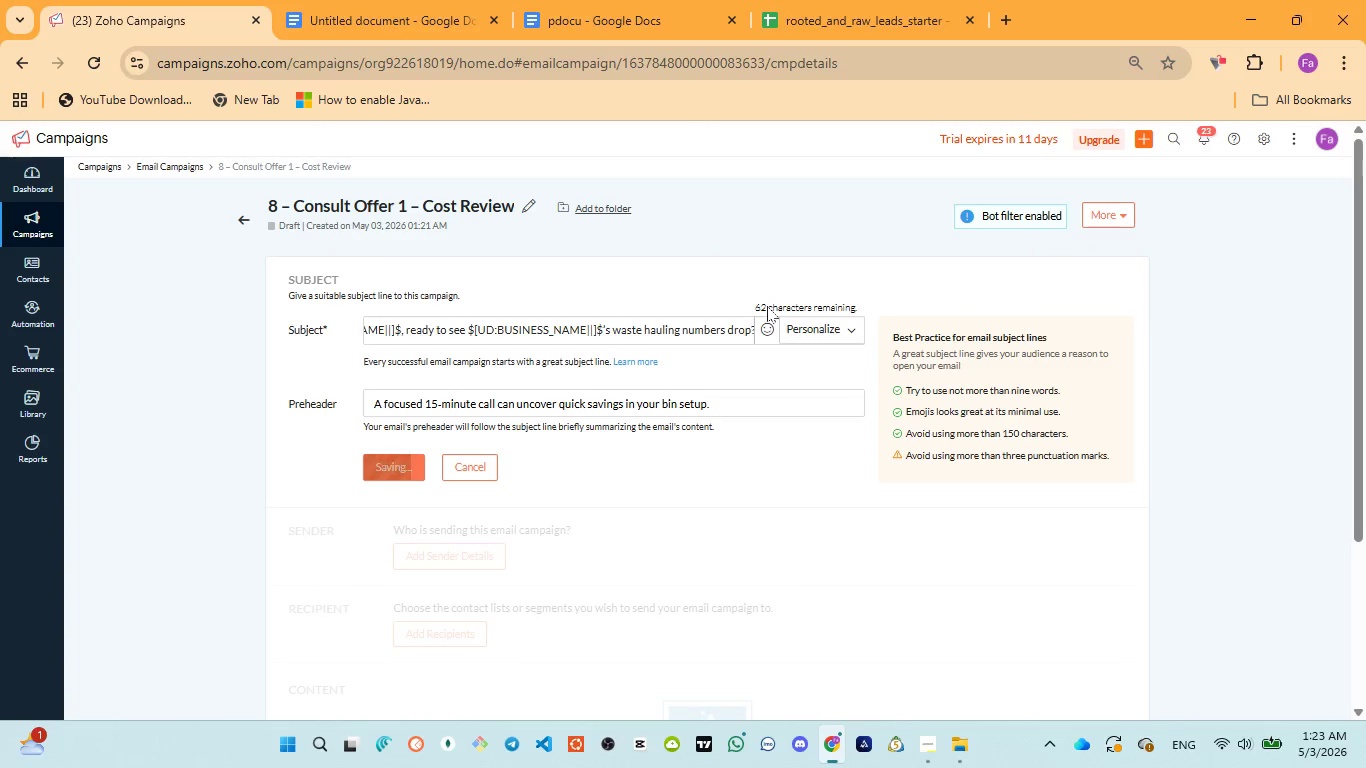 
left_click([475, 430])
 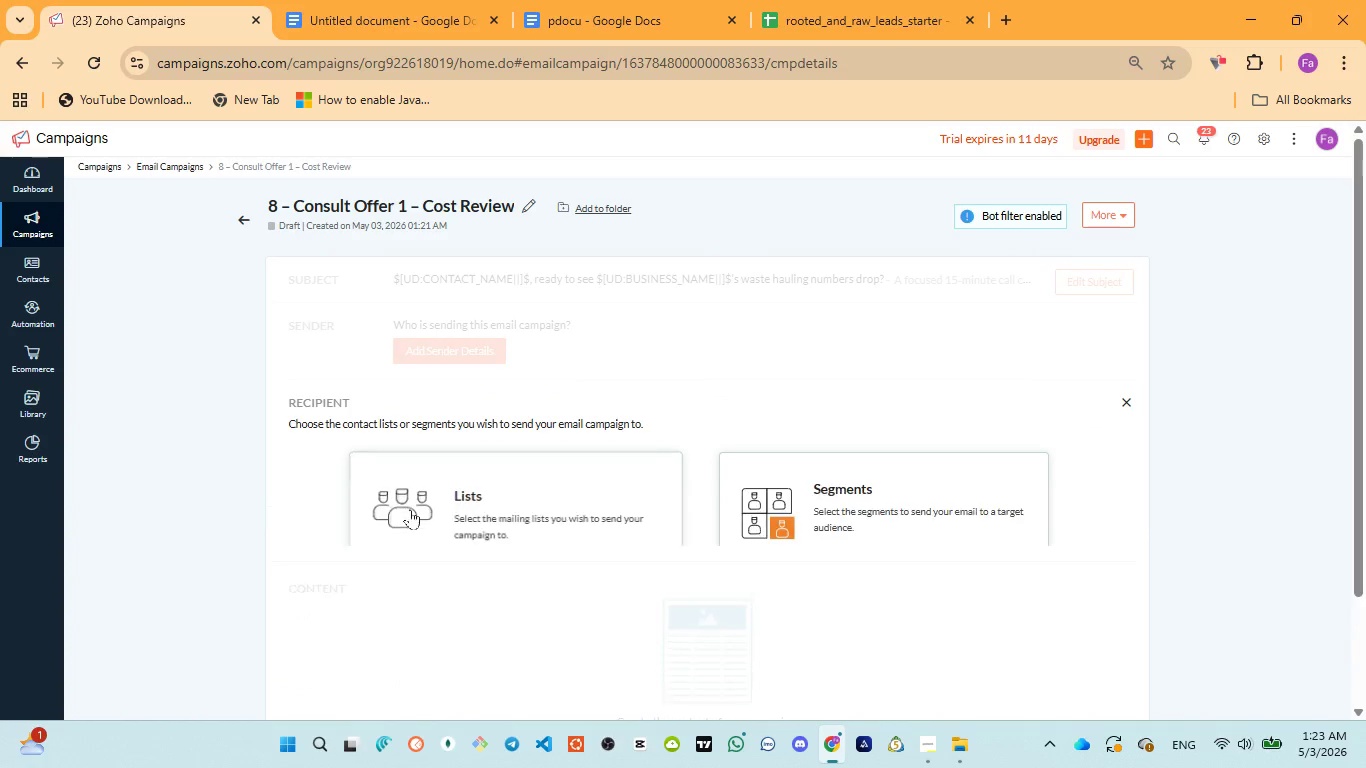 
left_click([412, 509])
 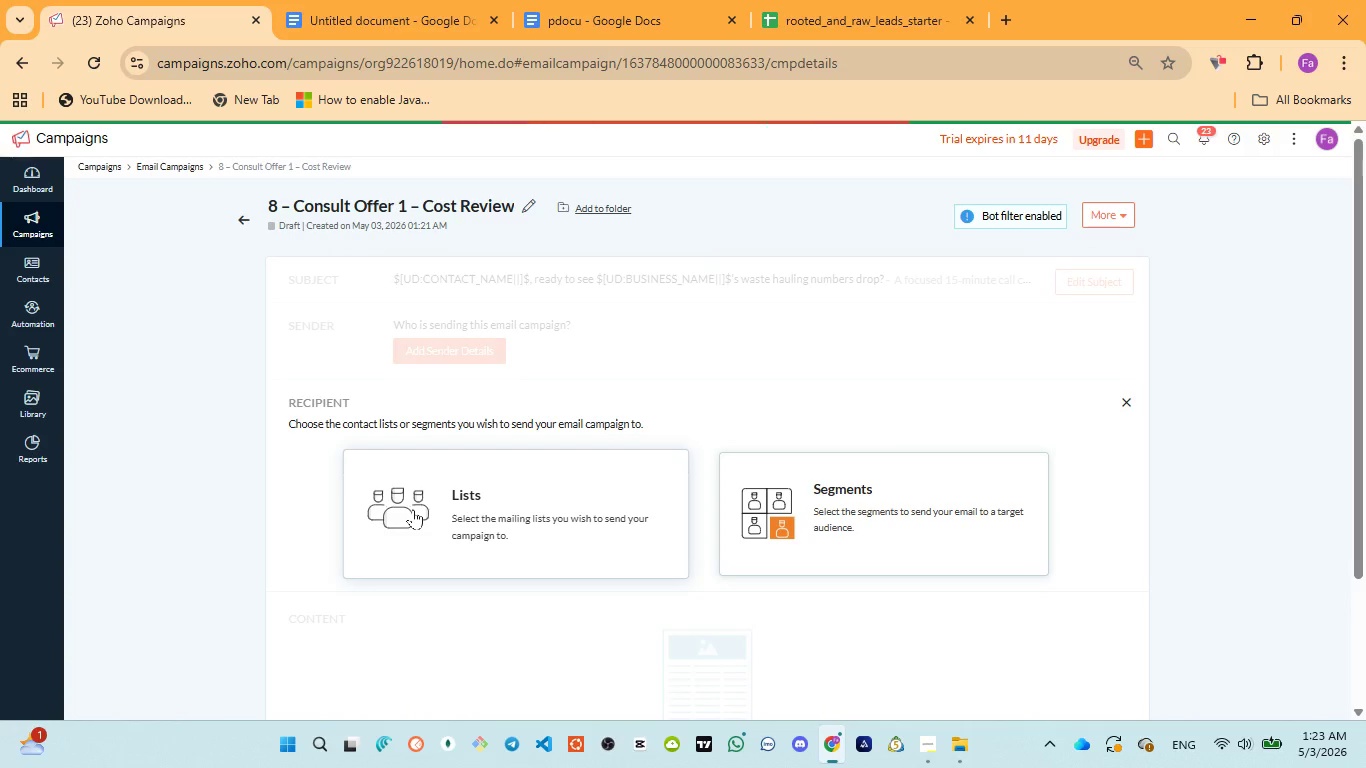 
scroll: coordinate [413, 509], scroll_direction: down, amount: 2.0
 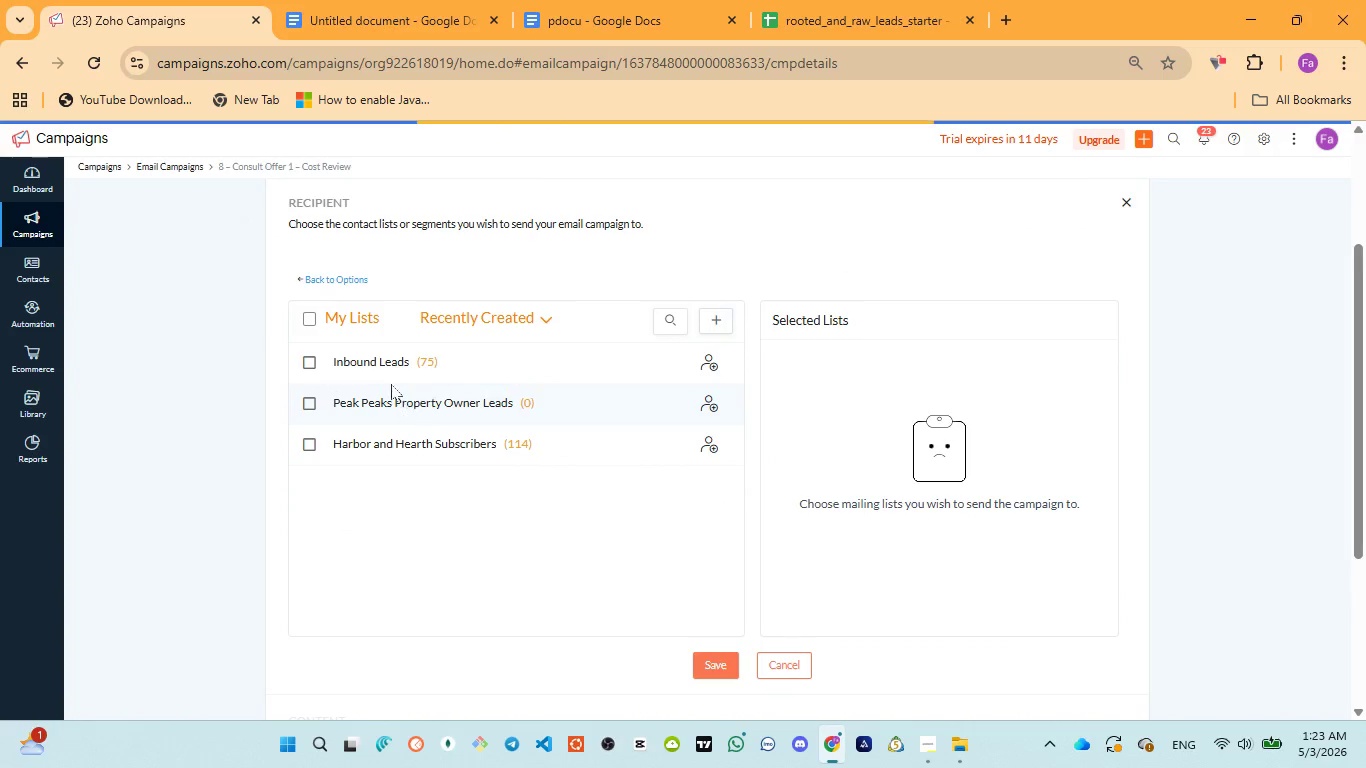 
left_click([375, 360])
 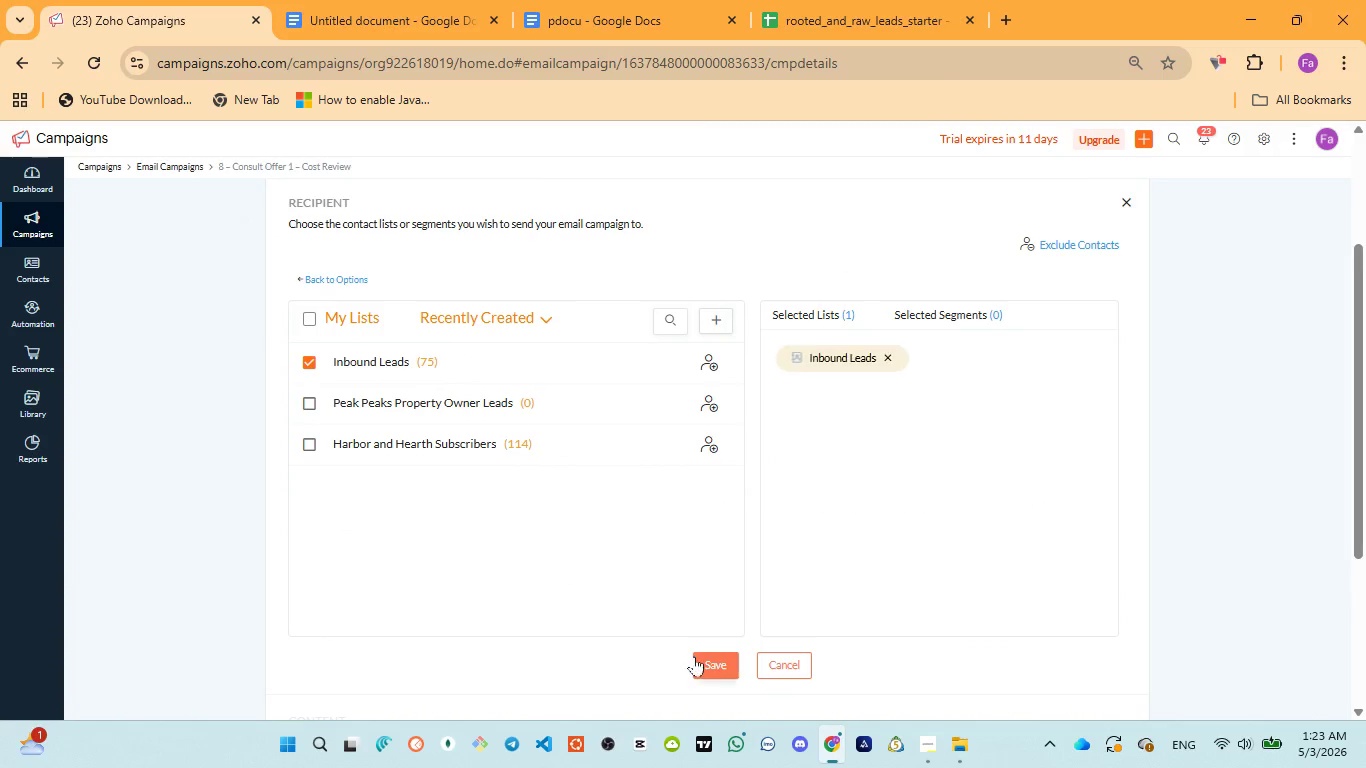 
left_click([711, 657])
 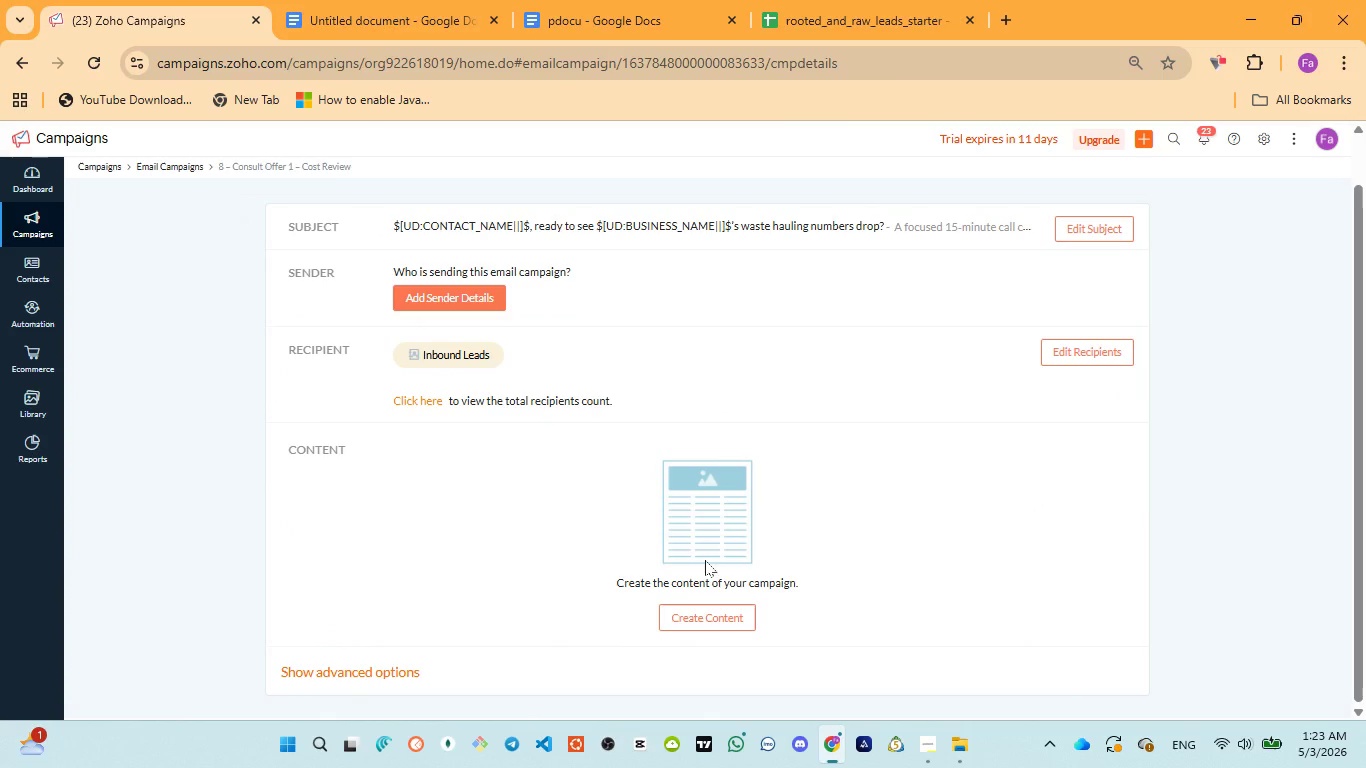 
left_click([714, 623])
 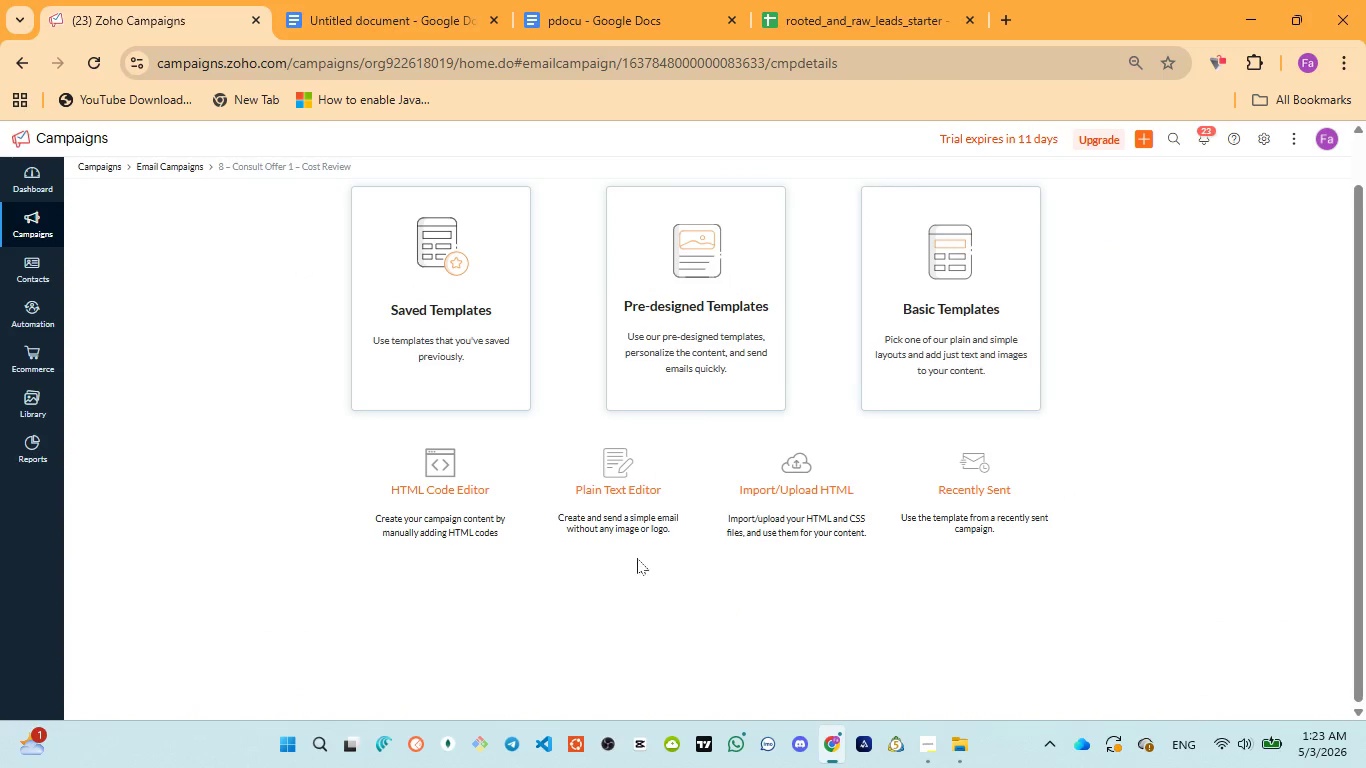 
left_click([434, 371])
 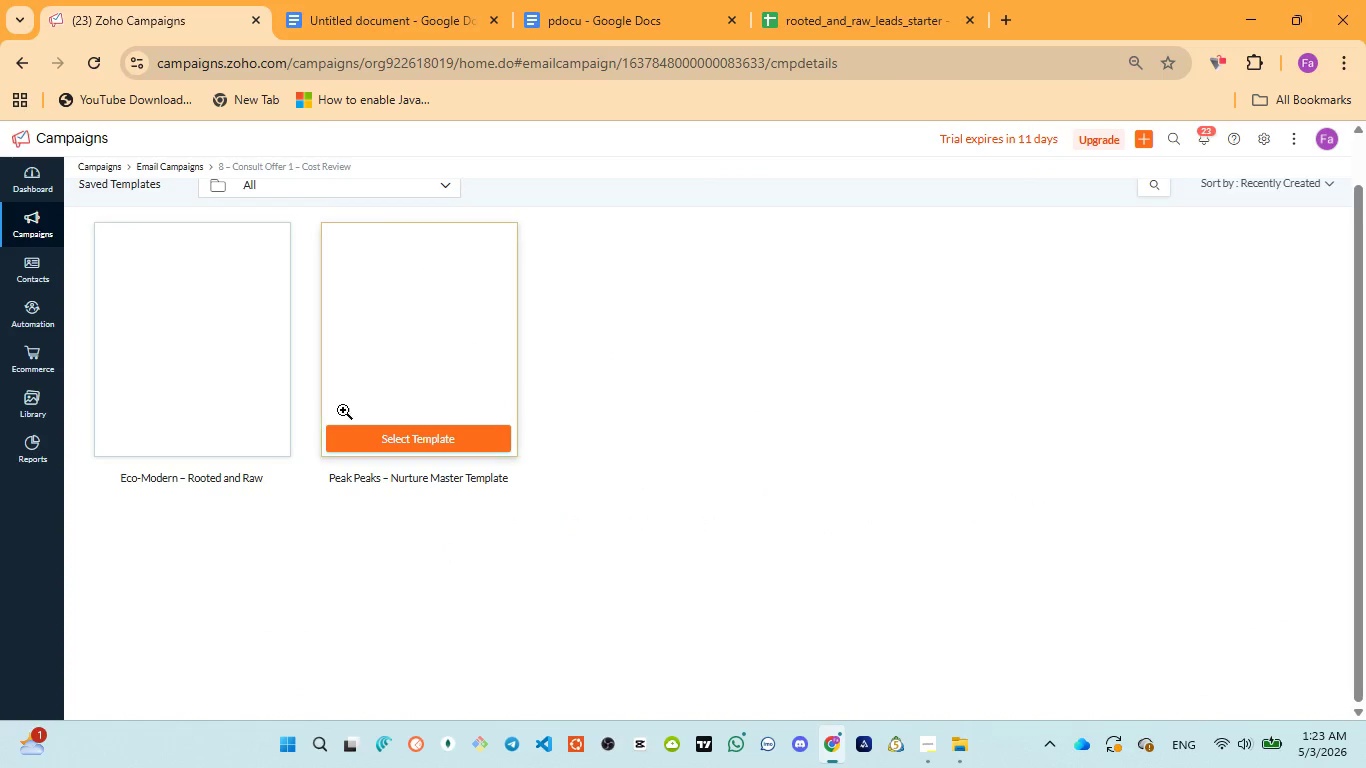 
mouse_move([199, 451])
 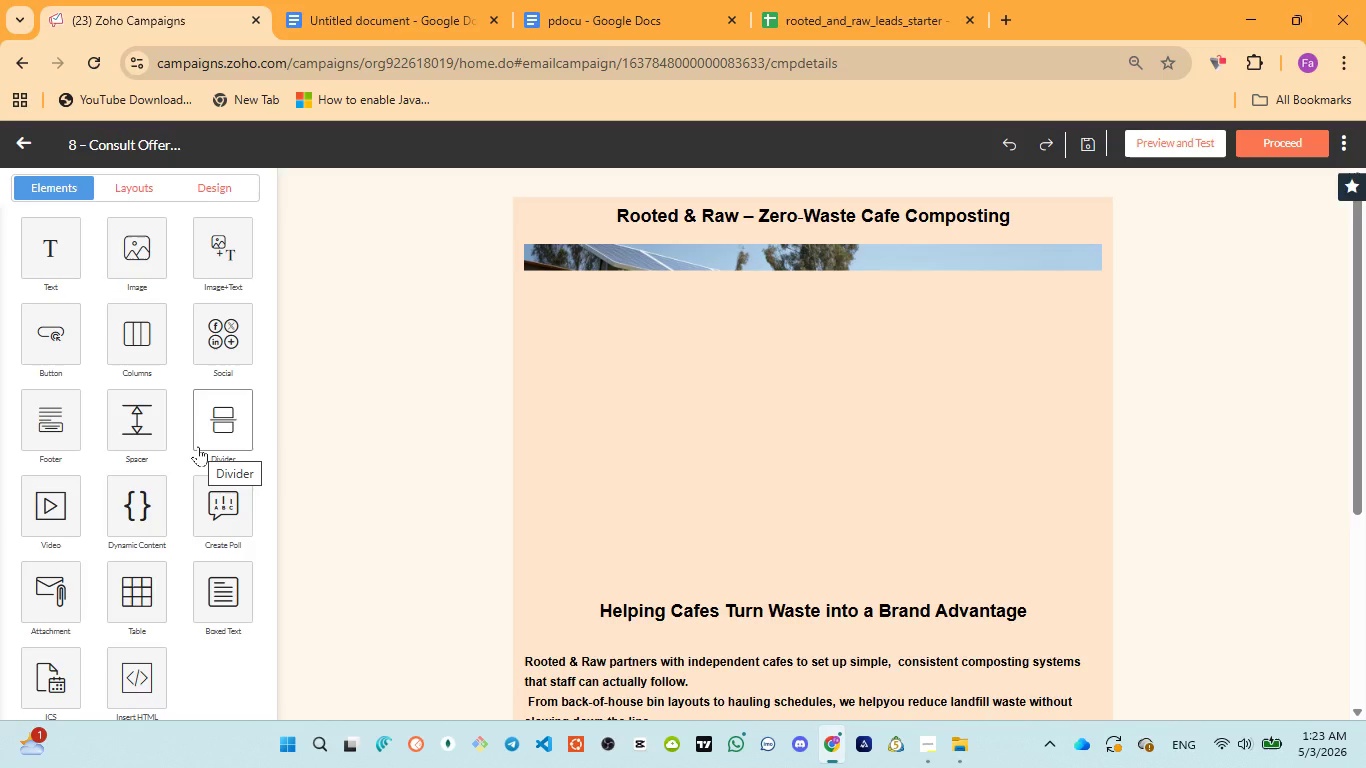 
wait(29.9)
 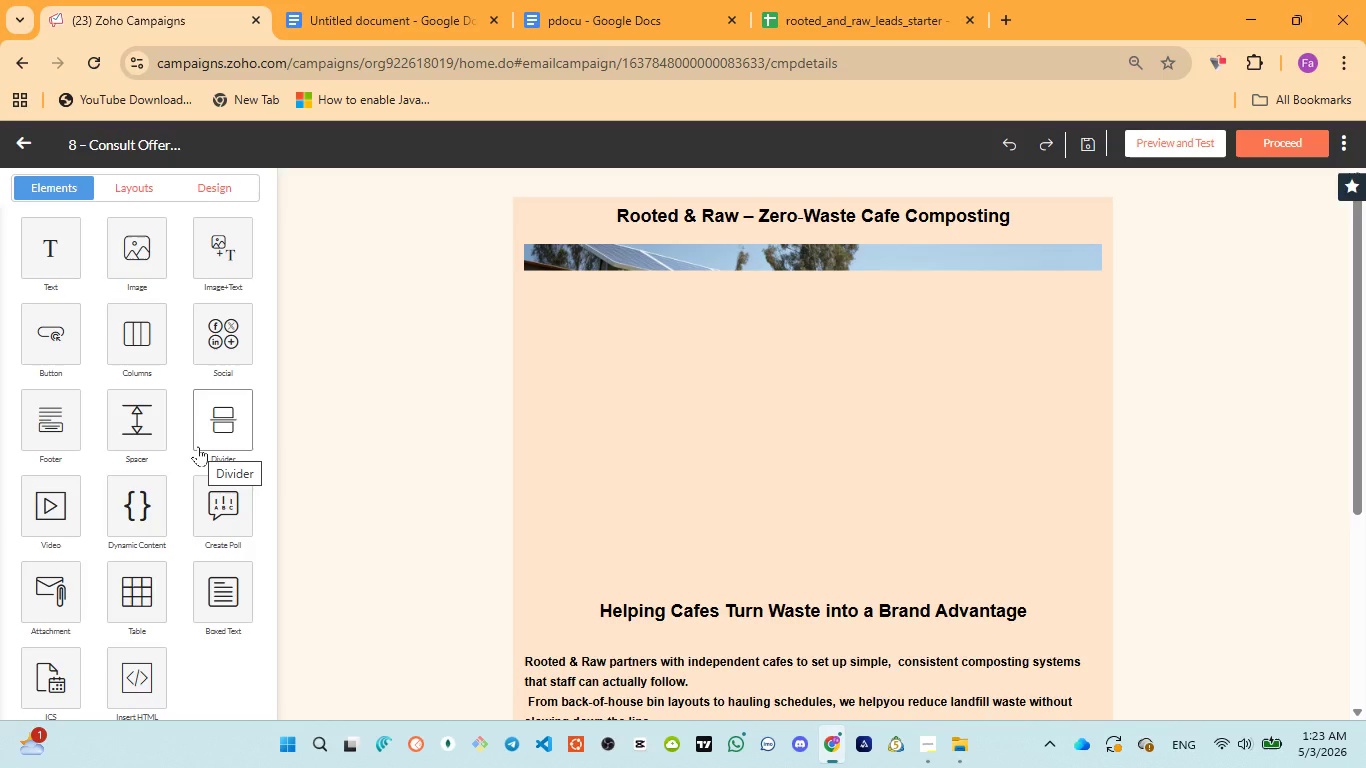 
left_click([551, 12])
 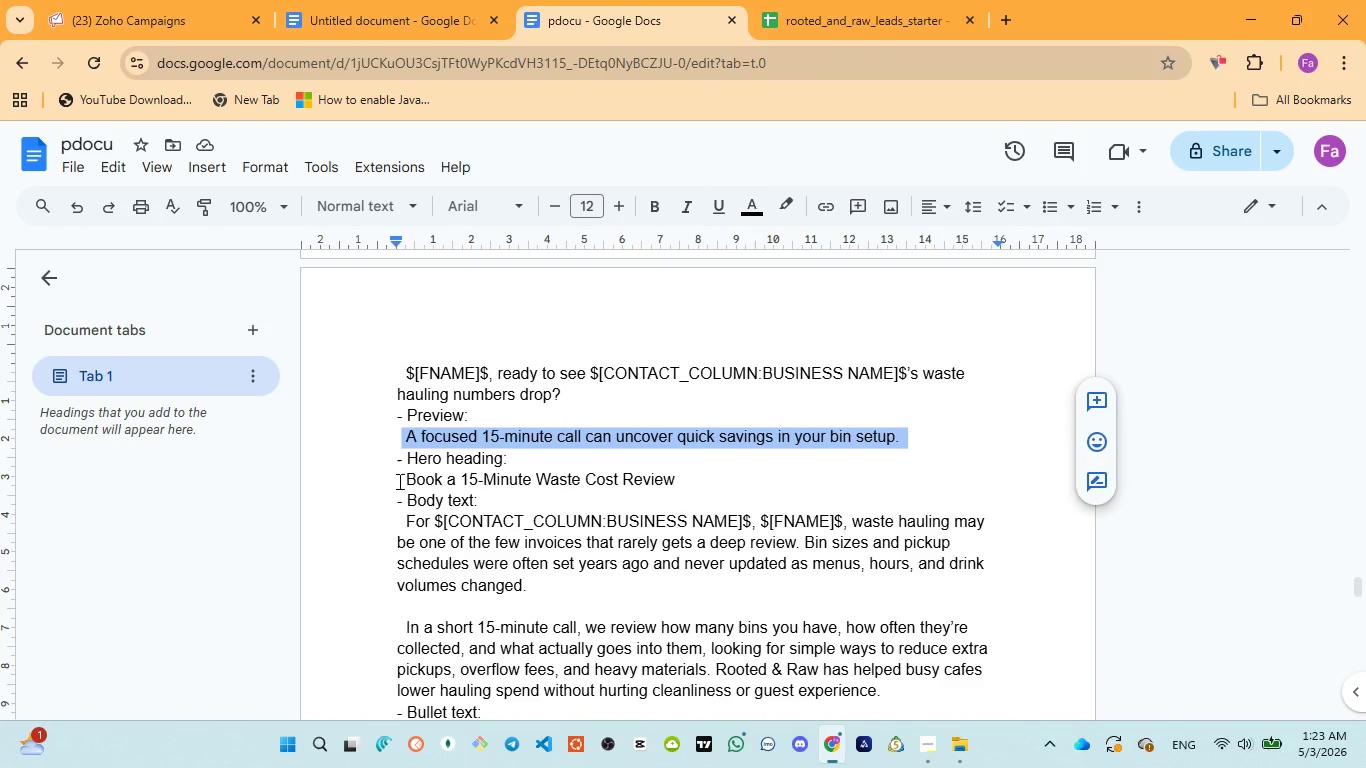 
left_click_drag(start_coordinate=[400, 475], to_coordinate=[724, 483])
 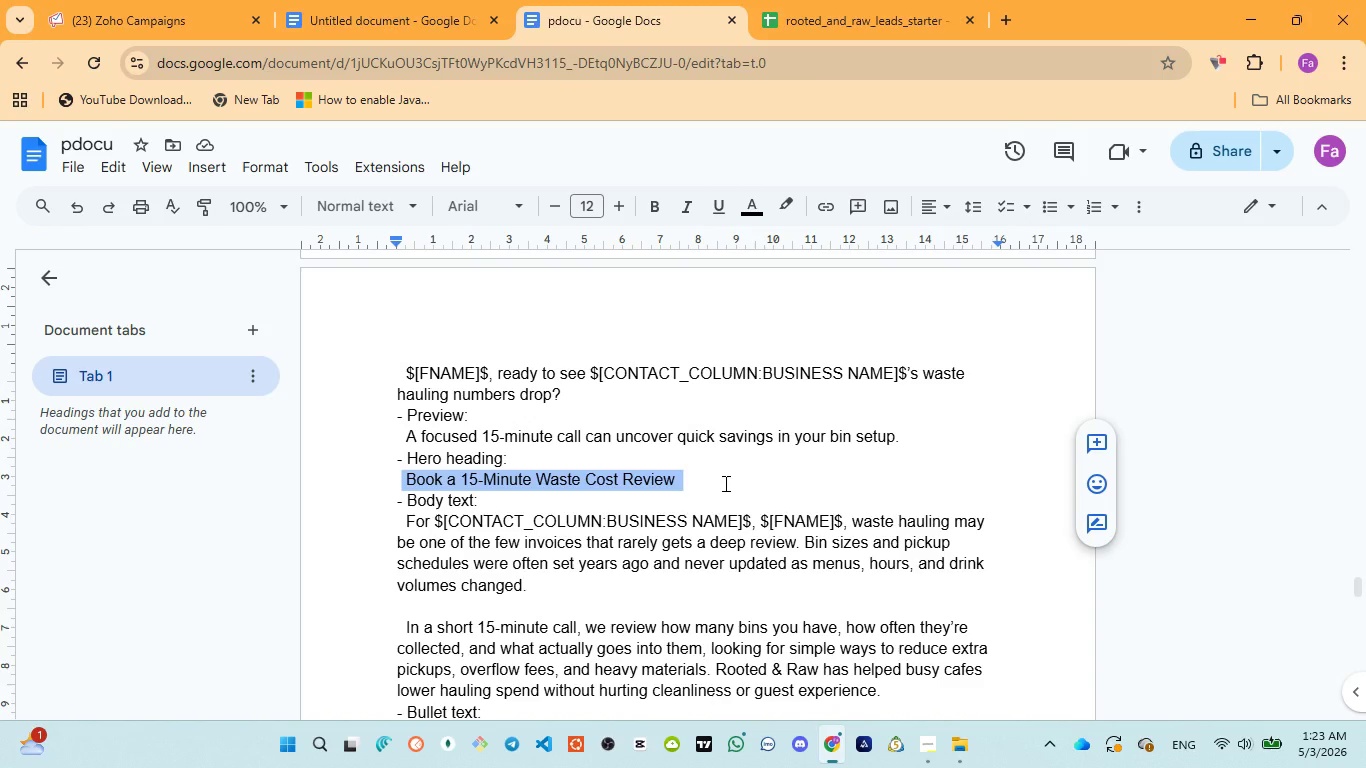 
key(Control+C)
 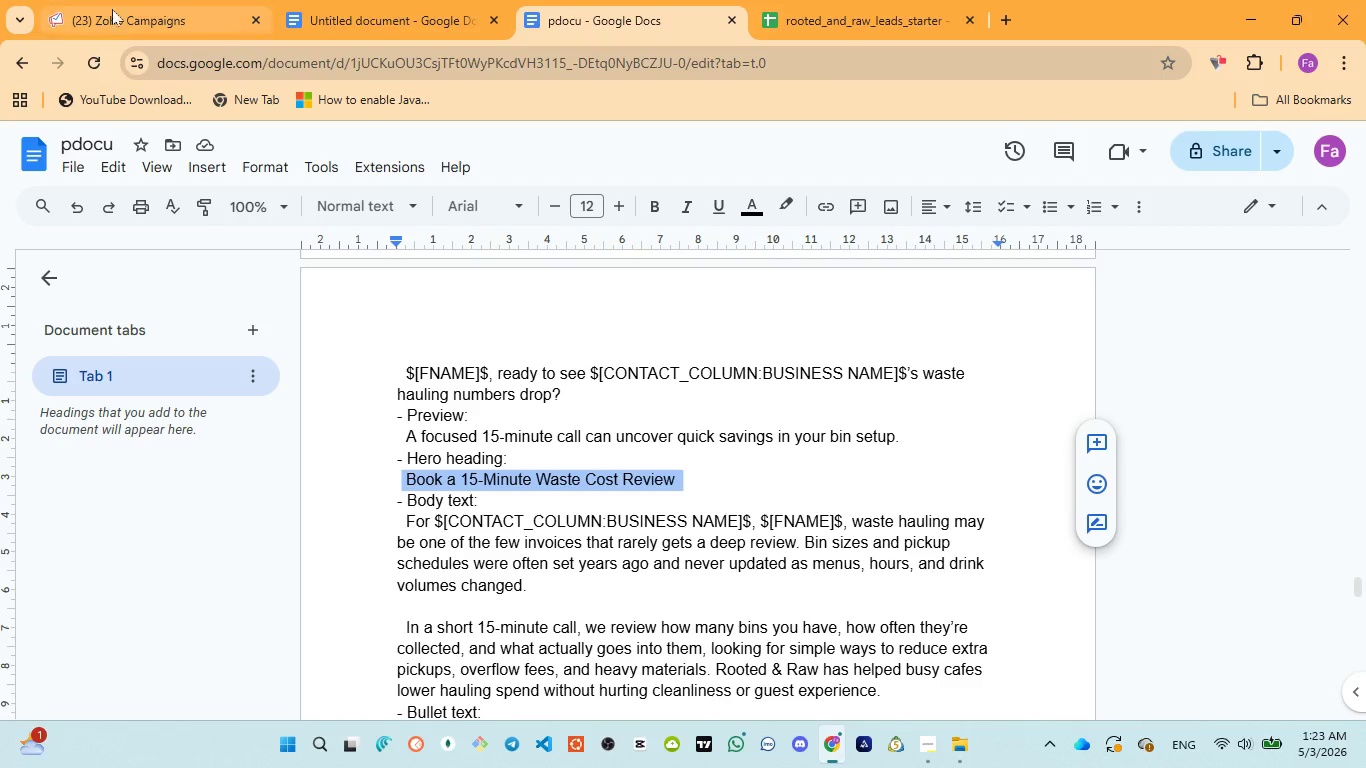 
left_click([115, 1])
 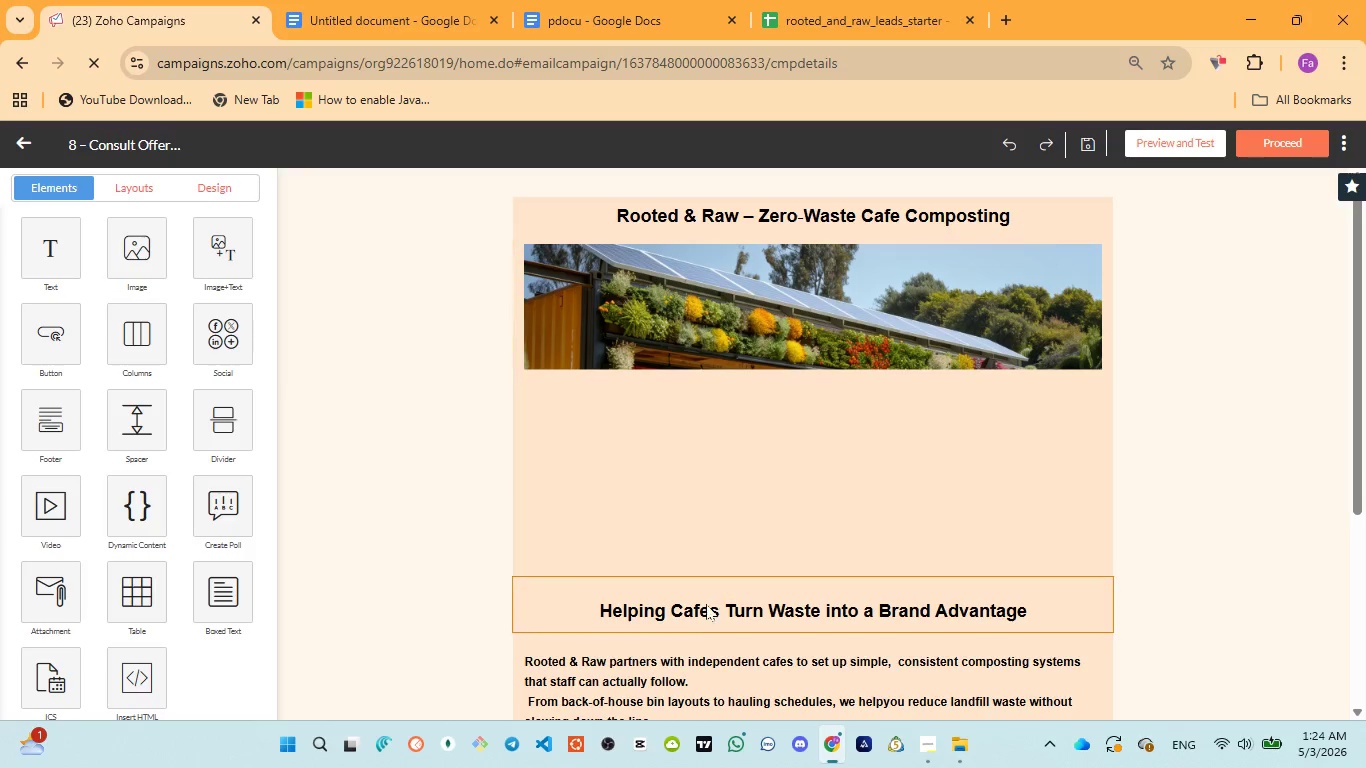 
left_click([699, 618])
 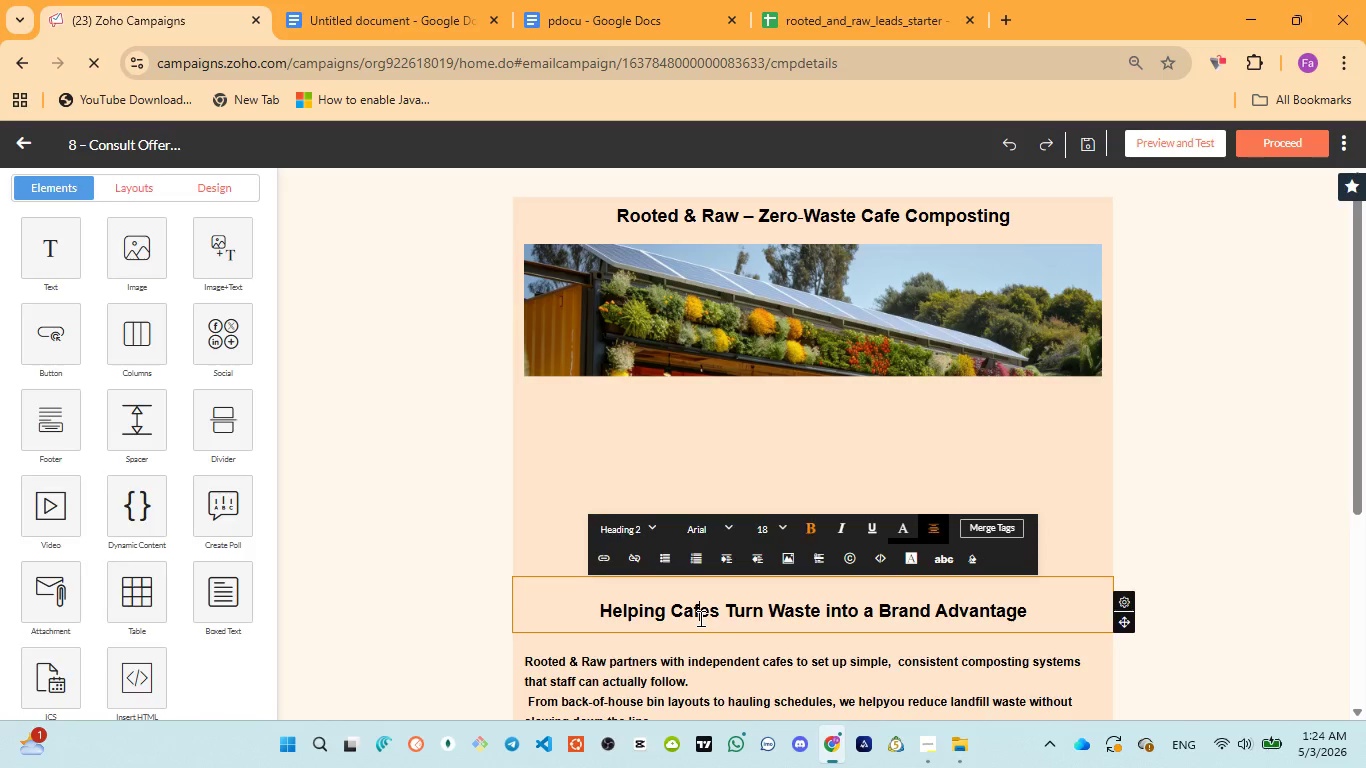 
key(Control+A)
 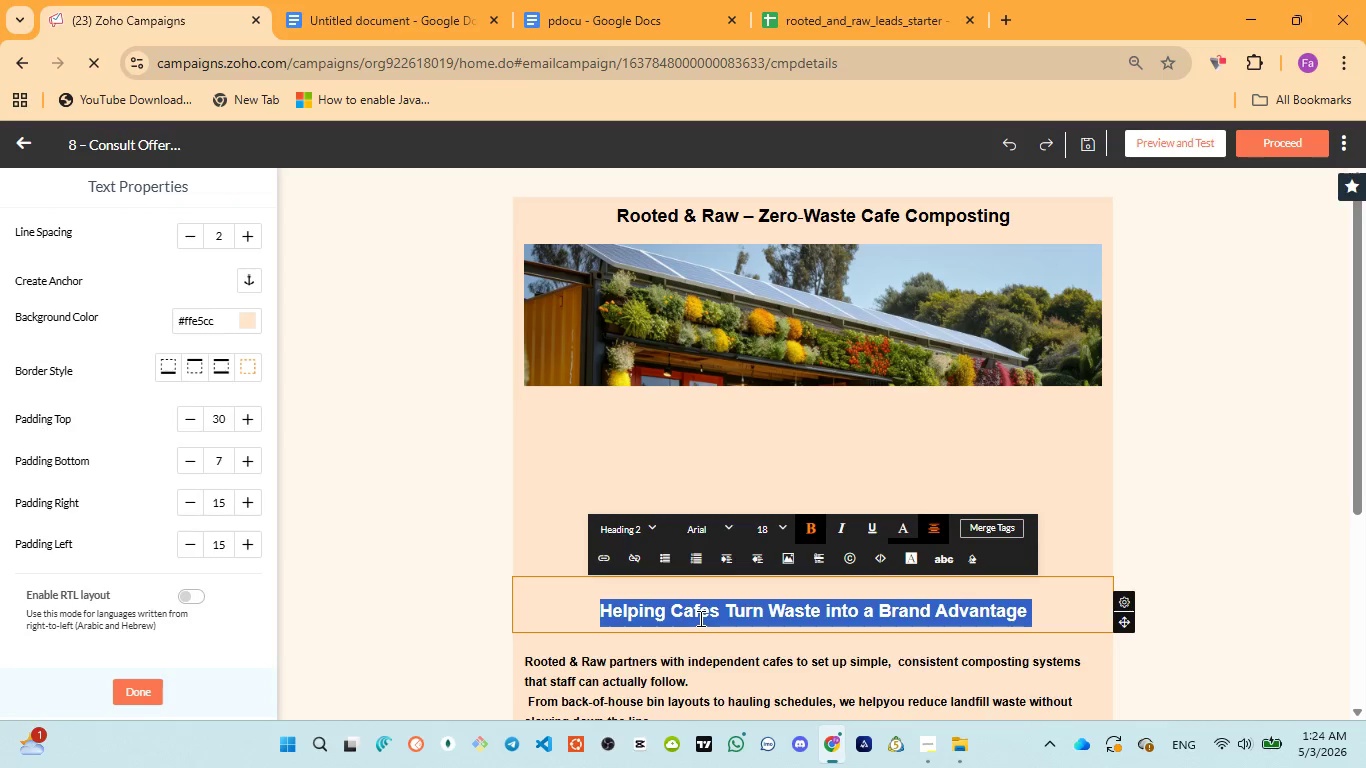 
key(Control+V)
 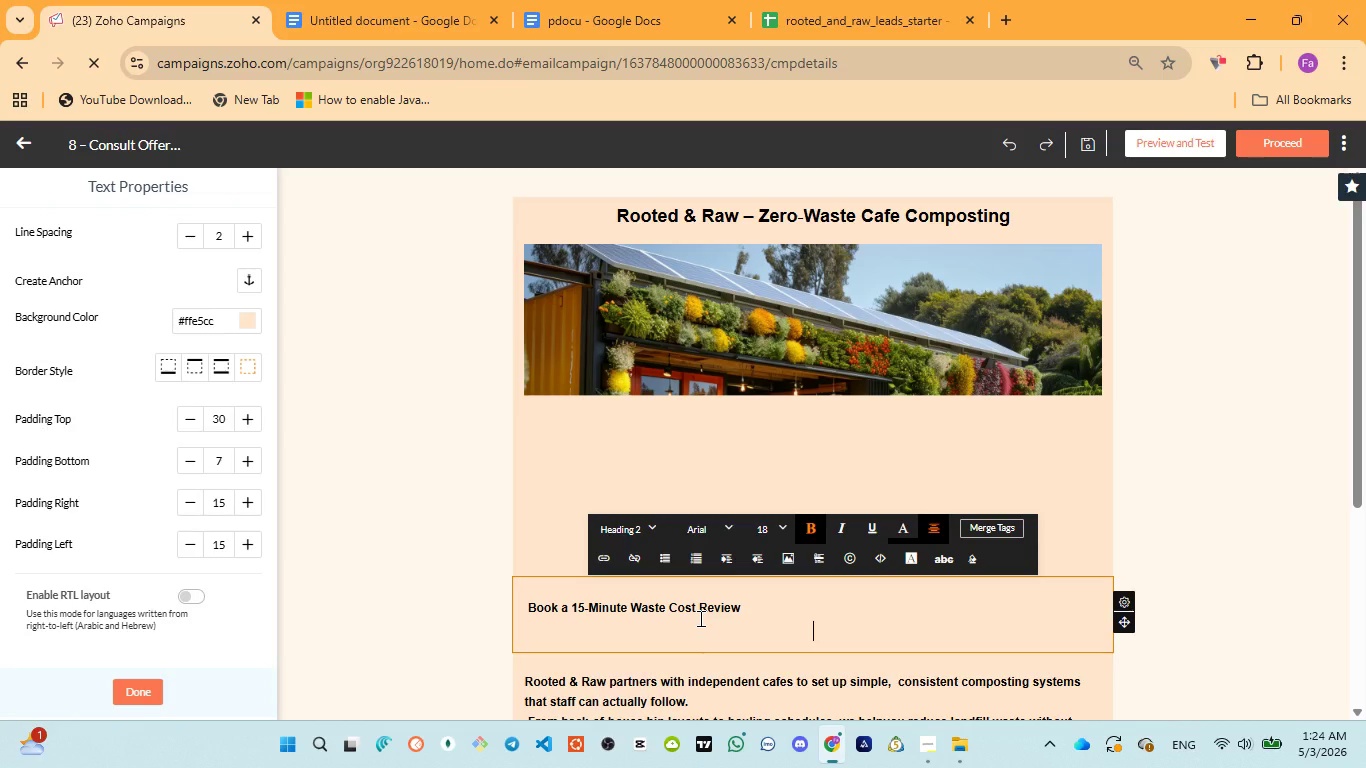 
key(Backspace)
 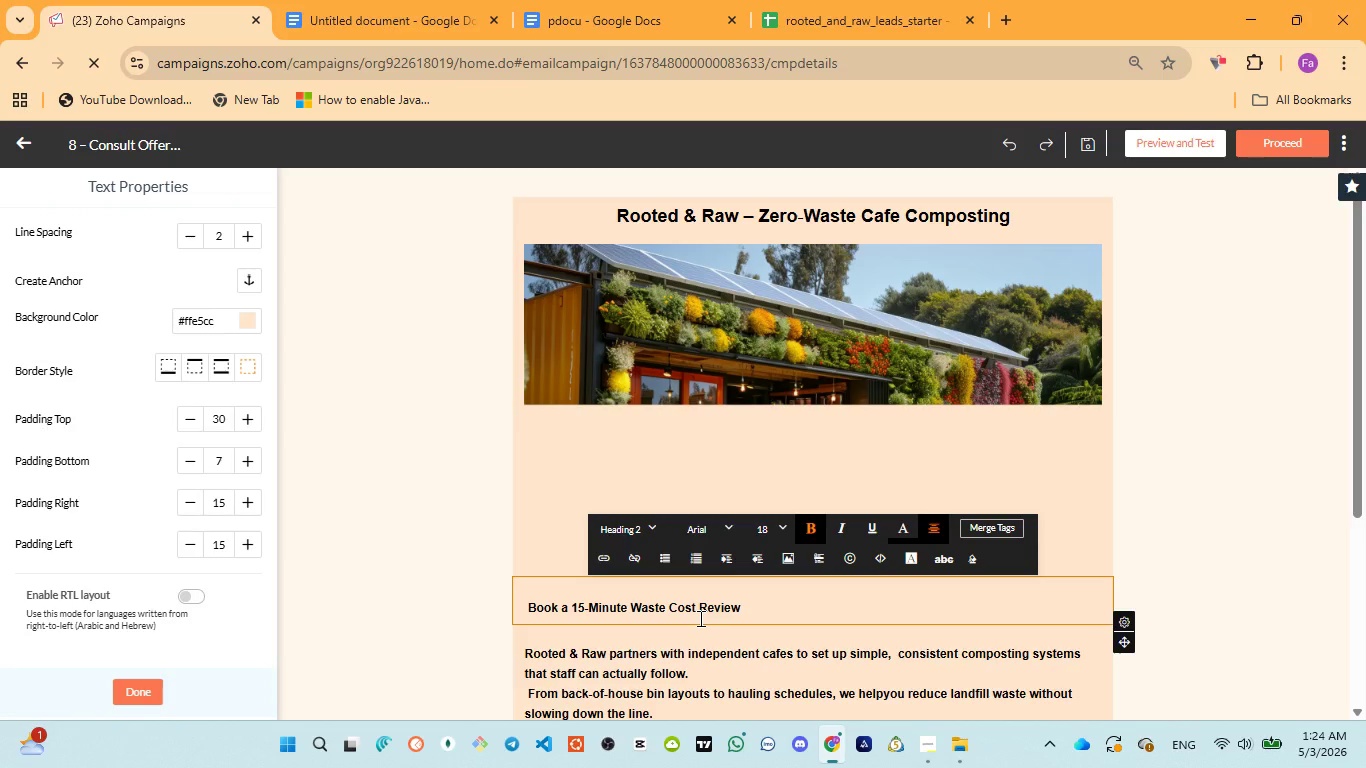 
key(Control+ControlLeft)
 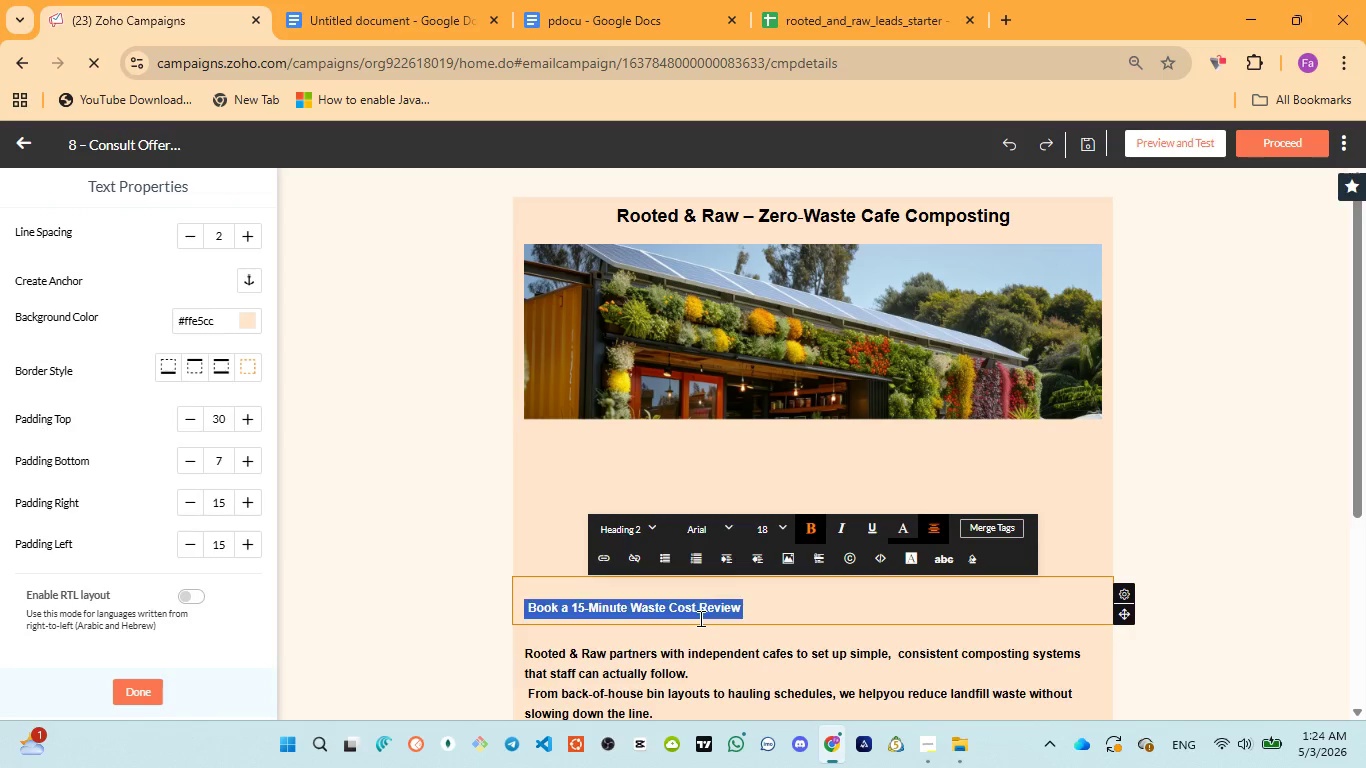 
key(Control+A)
 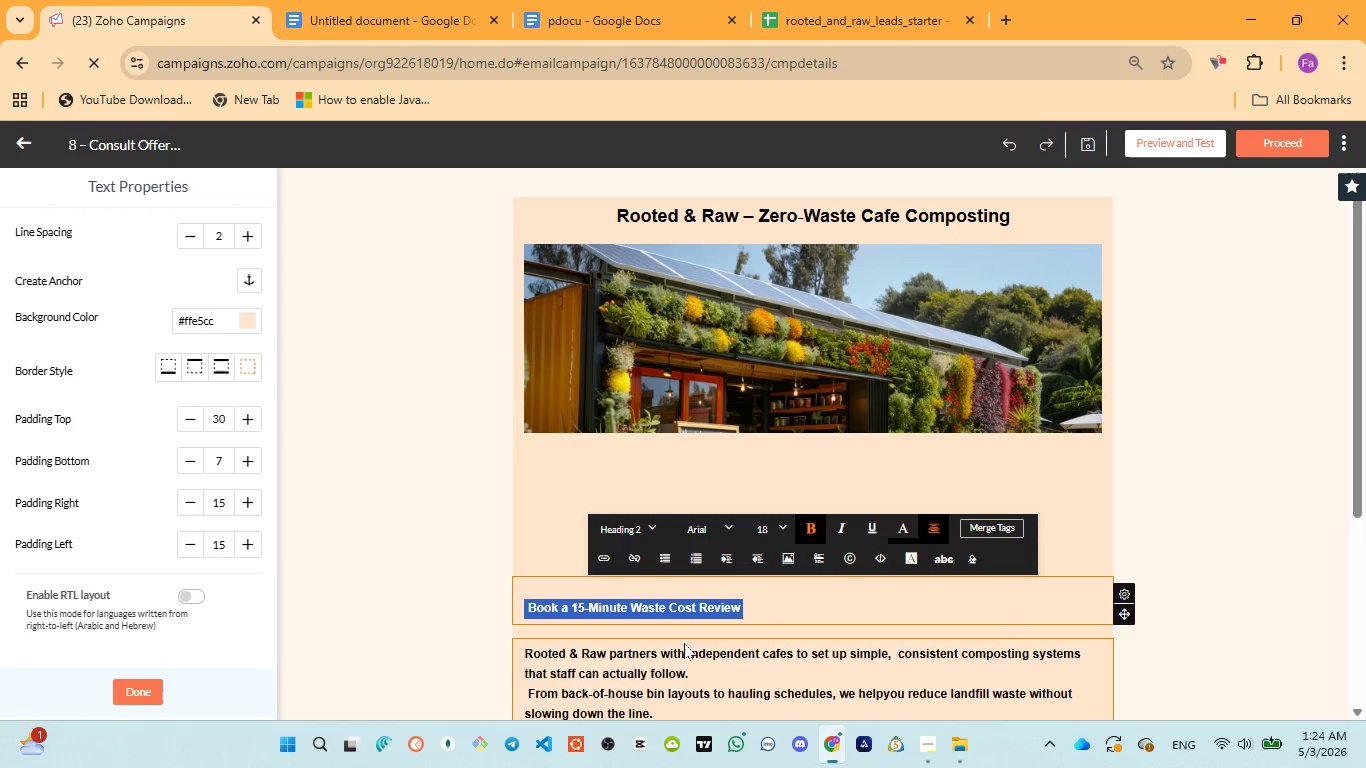 
left_click([670, 678])
 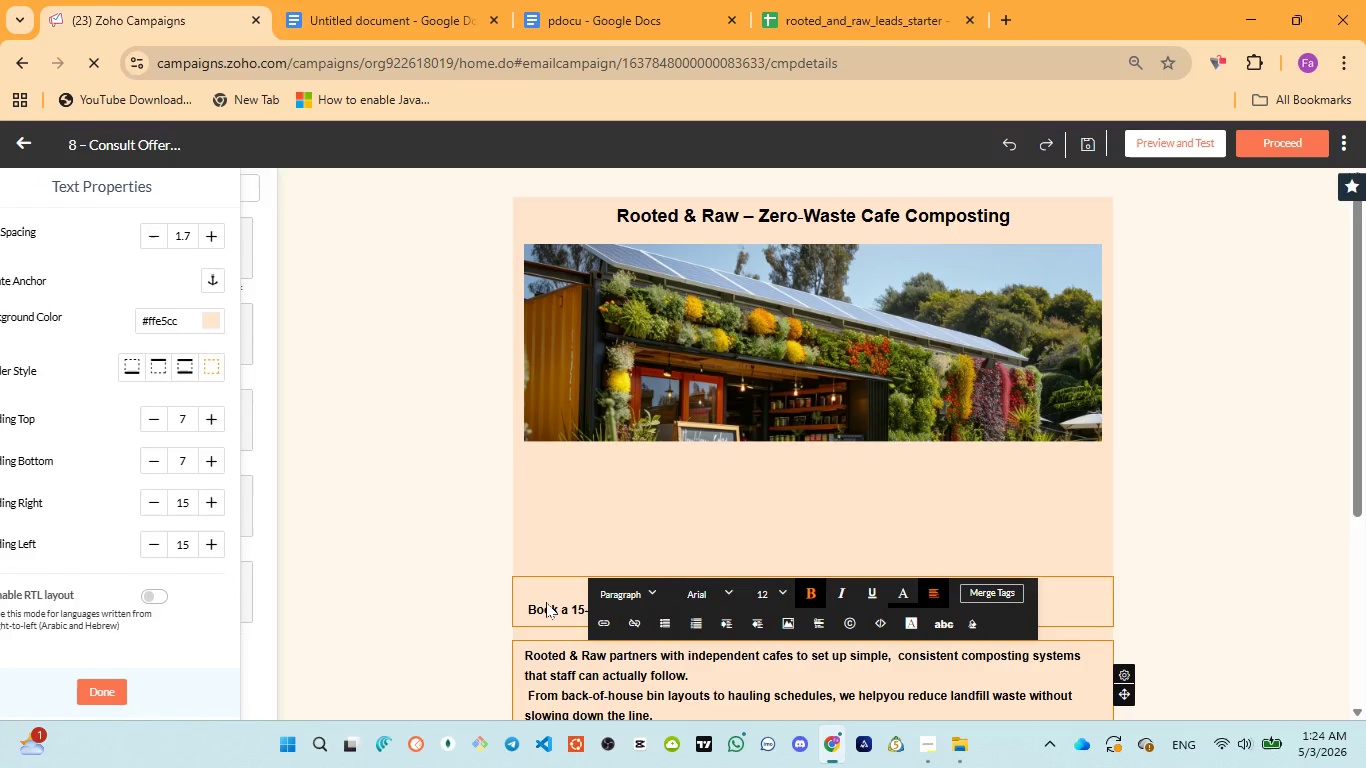 
left_click([546, 602])
 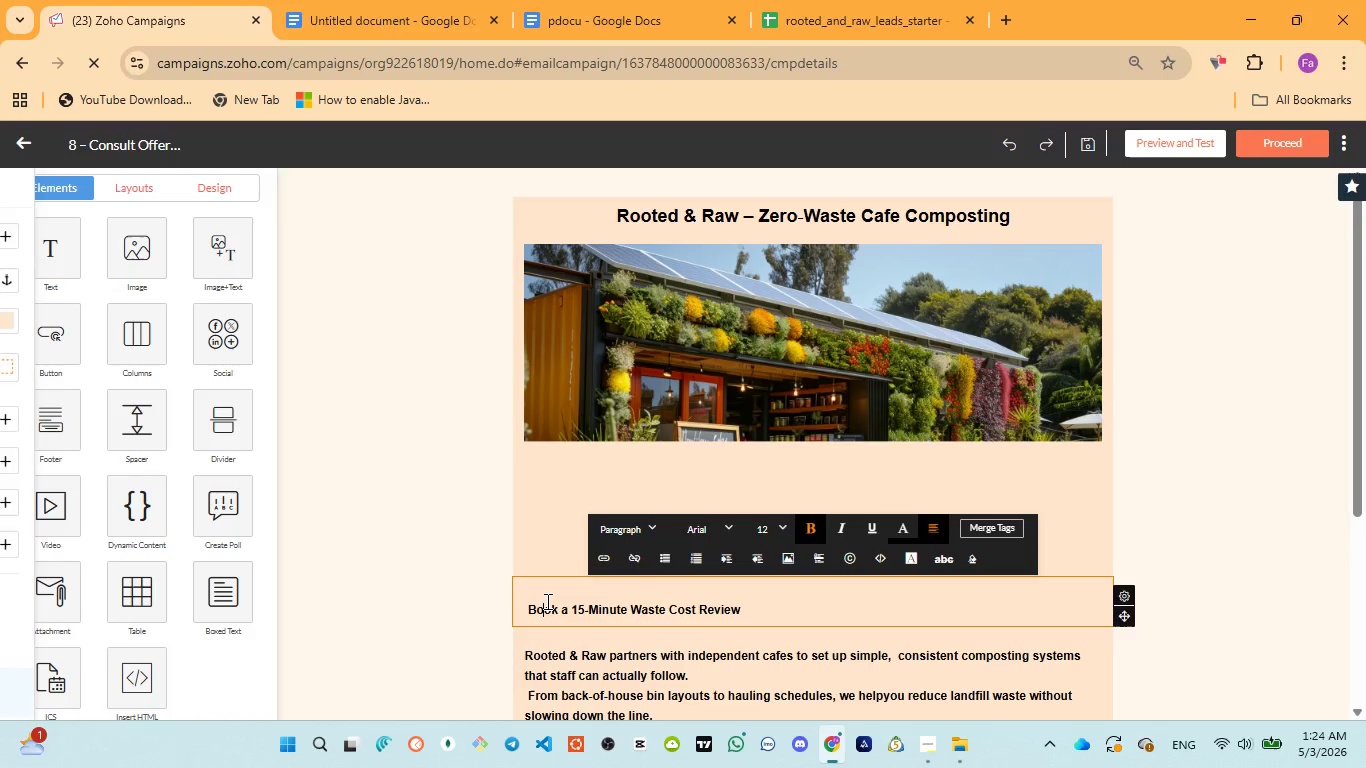 
key(Control+A)
 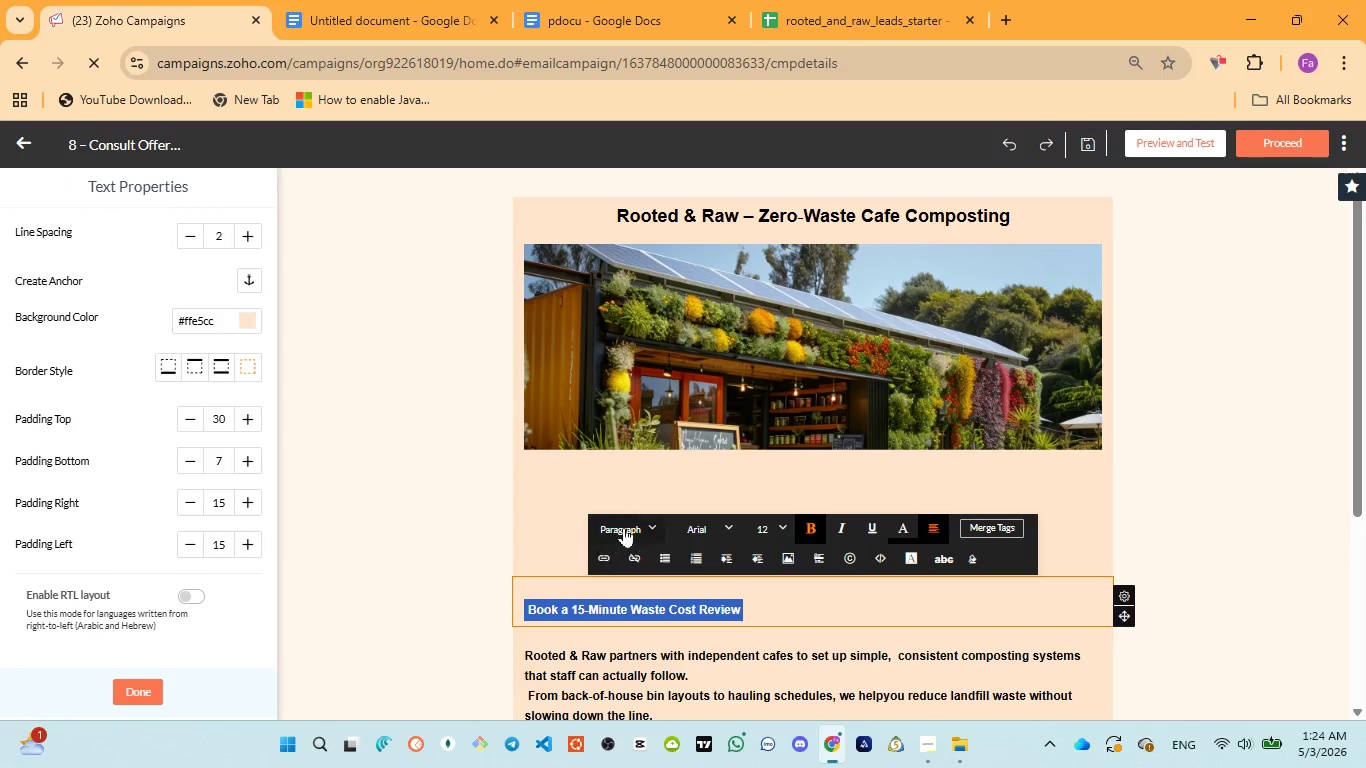 
left_click([634, 522])
 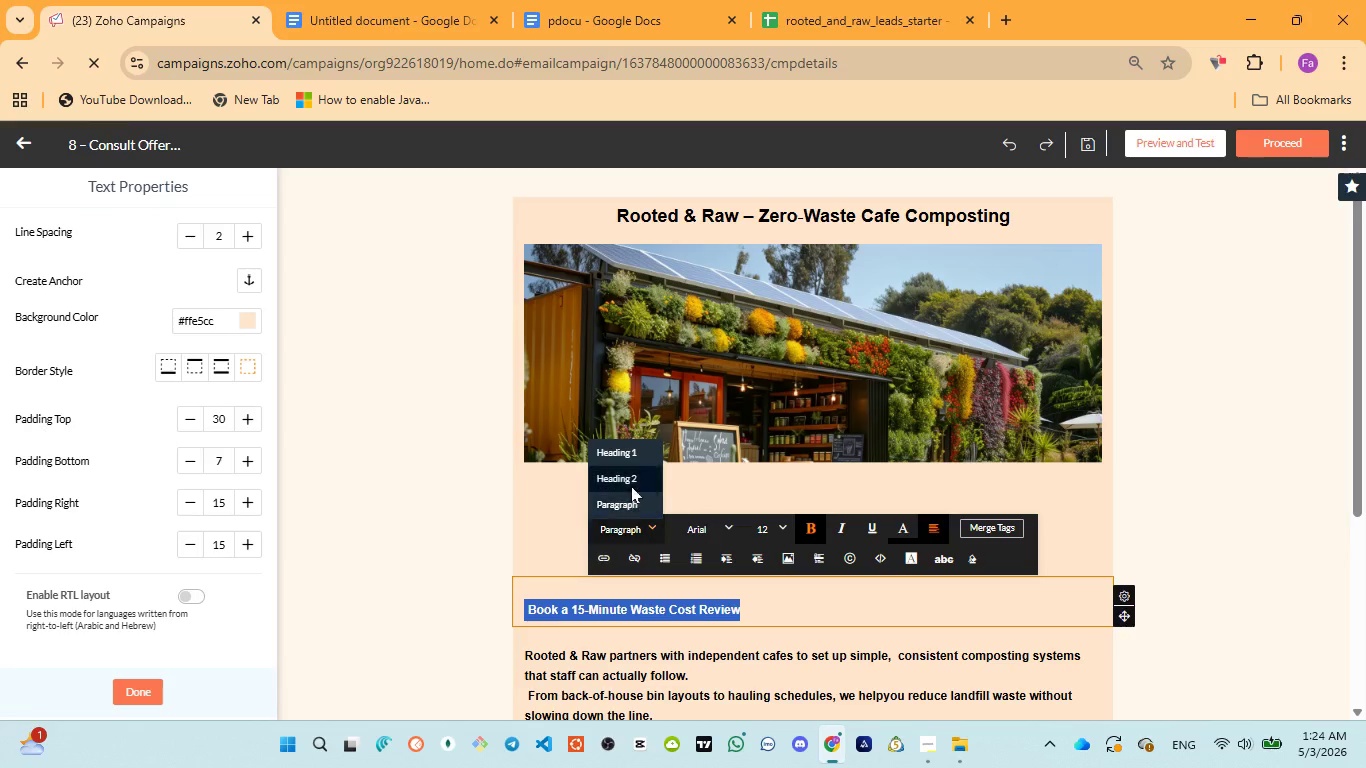 
left_click([631, 480])
 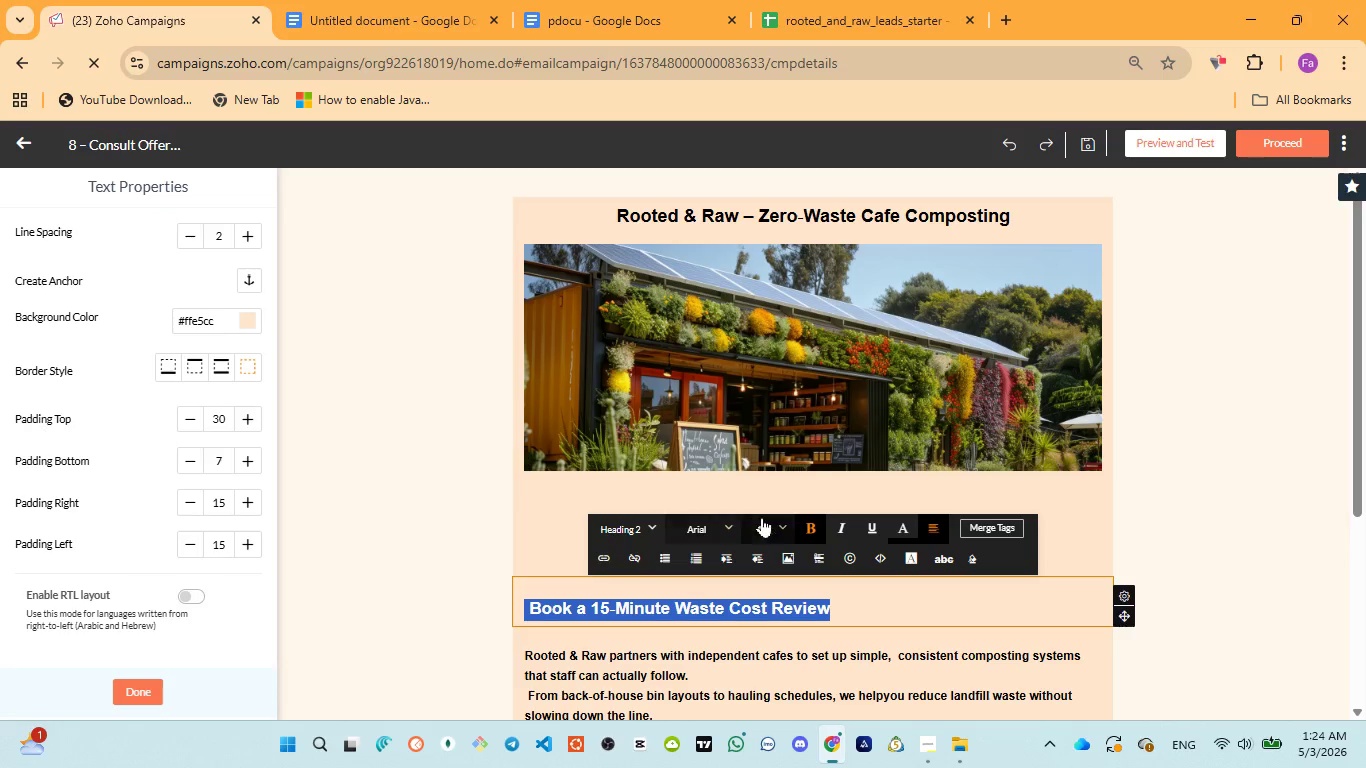 
left_click([785, 522])
 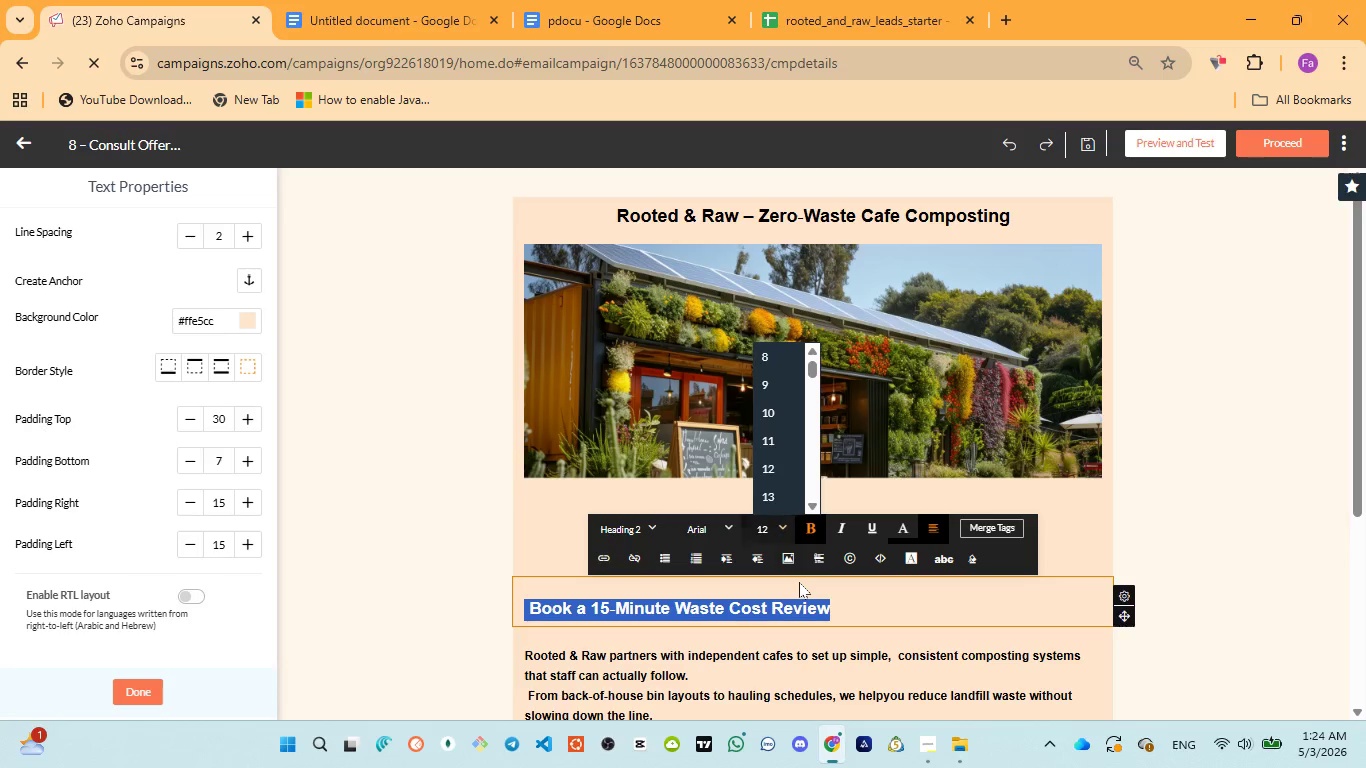 
scroll: coordinate [792, 376], scroll_direction: down, amount: 4.0
 